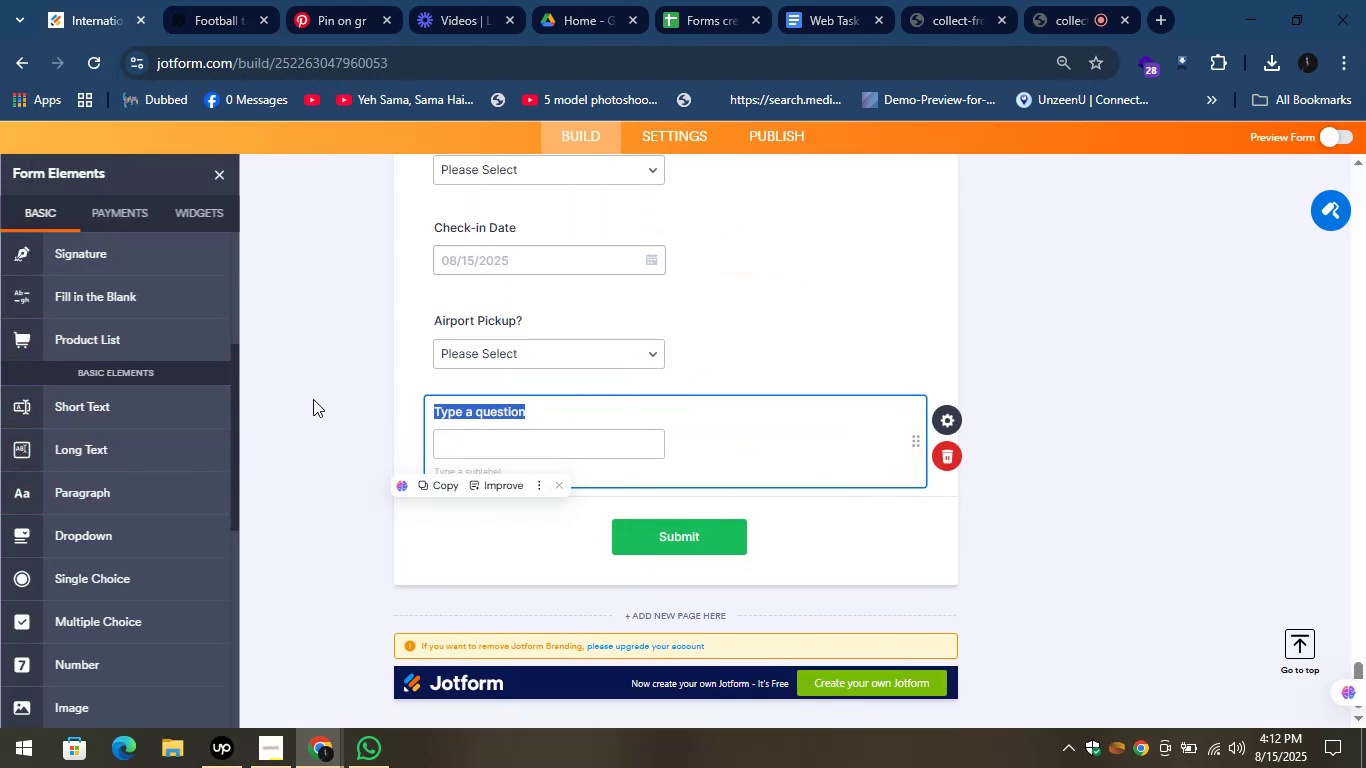 
left_click_drag(start_coordinate=[80, 403], to_coordinate=[597, 521])
 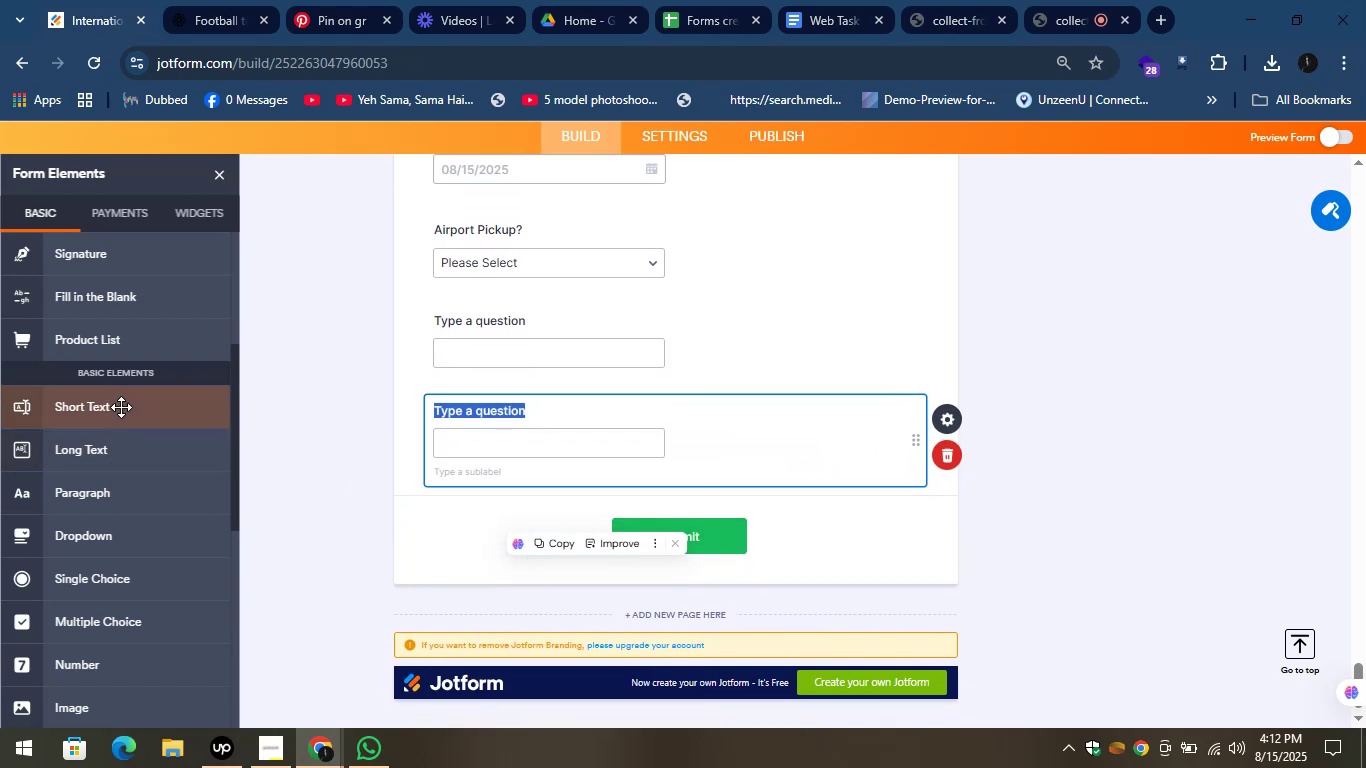 
left_click_drag(start_coordinate=[87, 411], to_coordinate=[532, 517])
 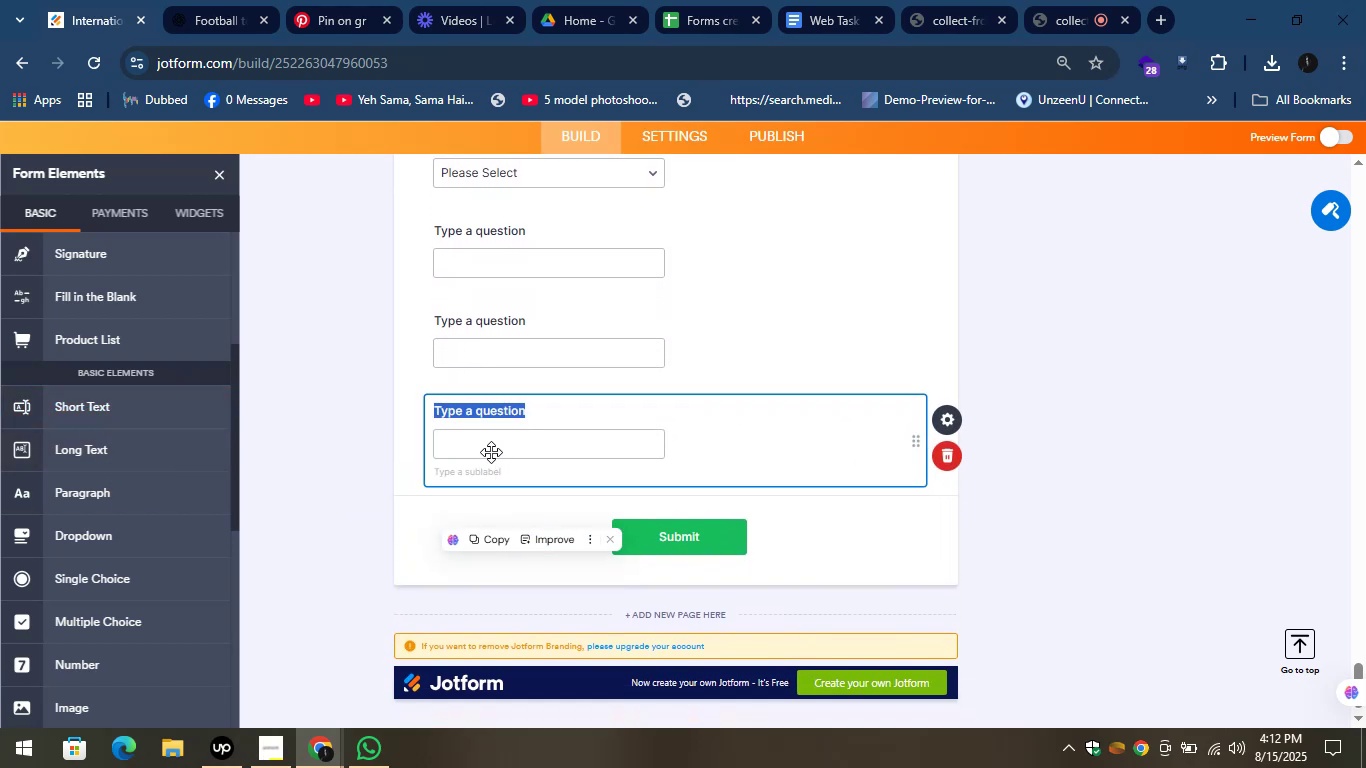 
scroll: coordinate [532, 430], scroll_direction: up, amount: 1.0
 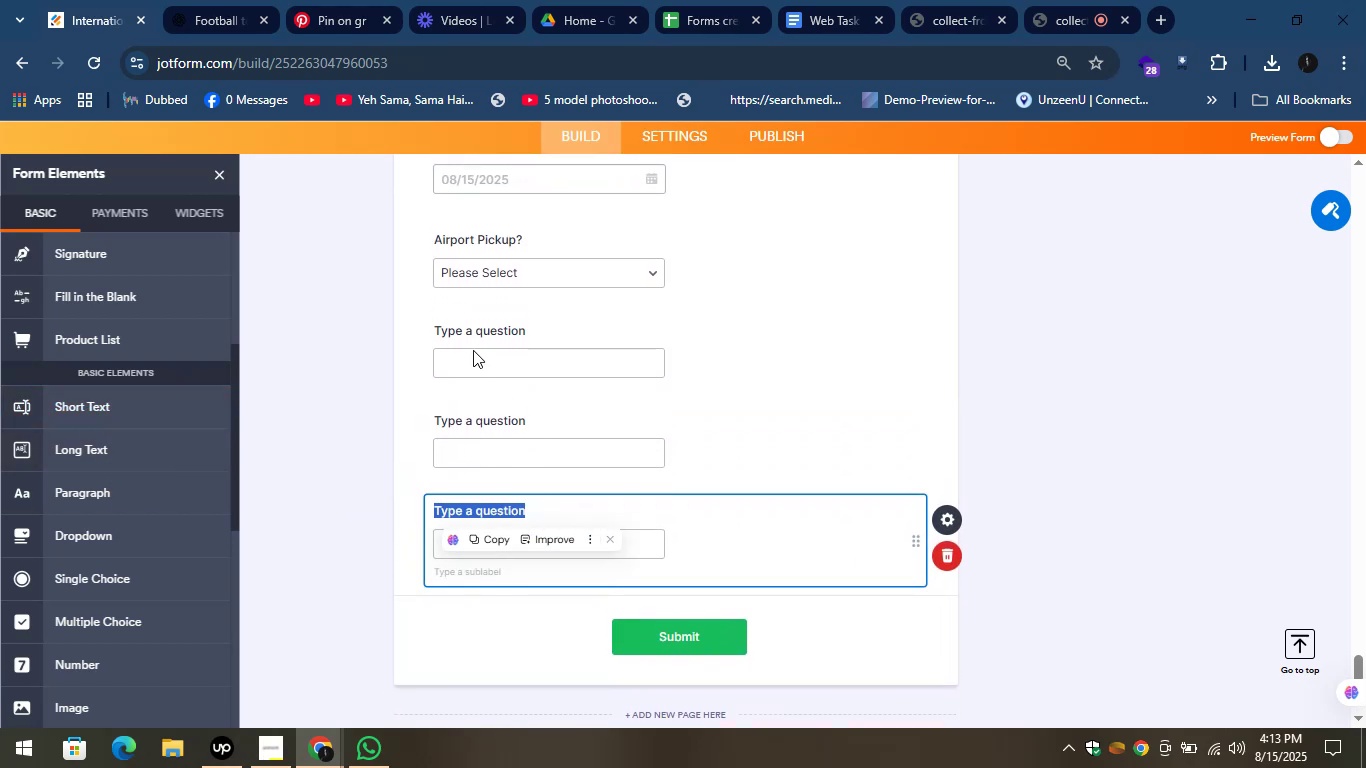 
left_click([470, 329])
 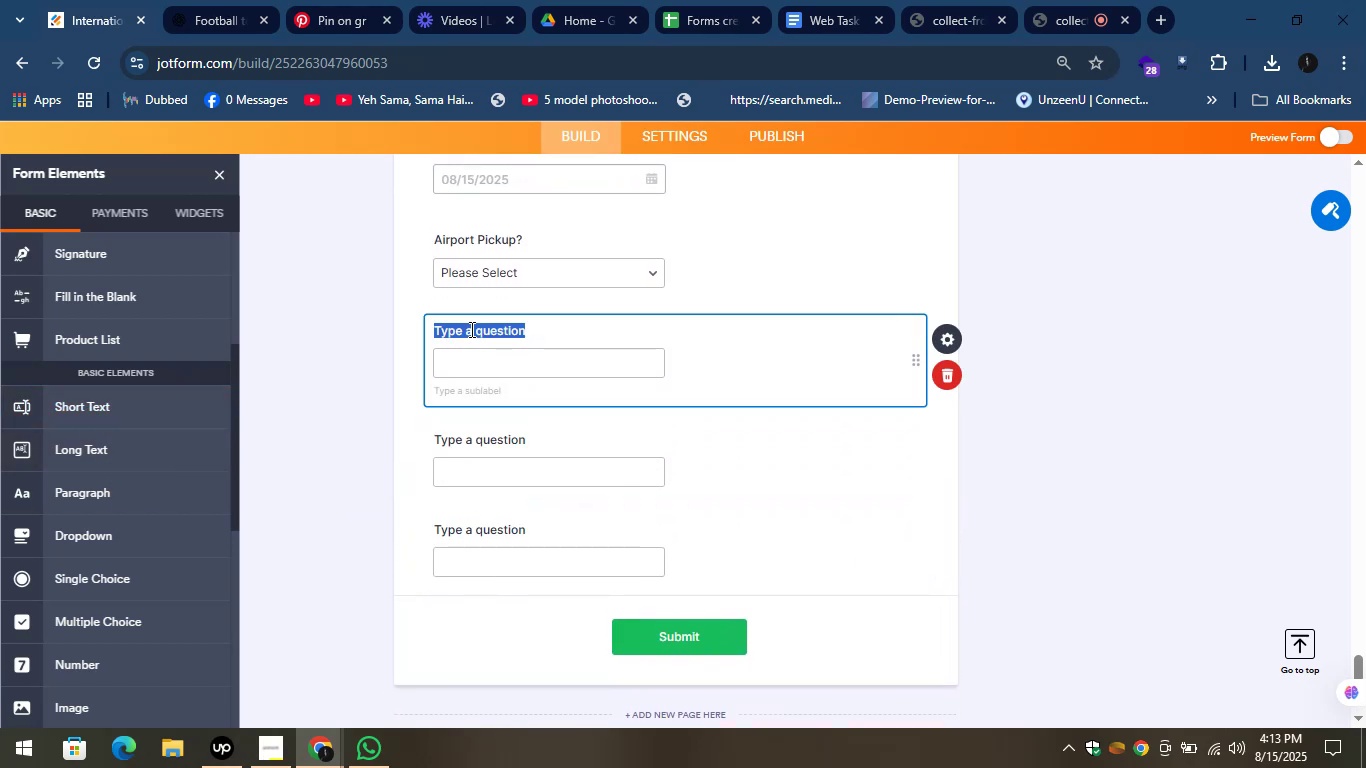 
key(Control+V)
 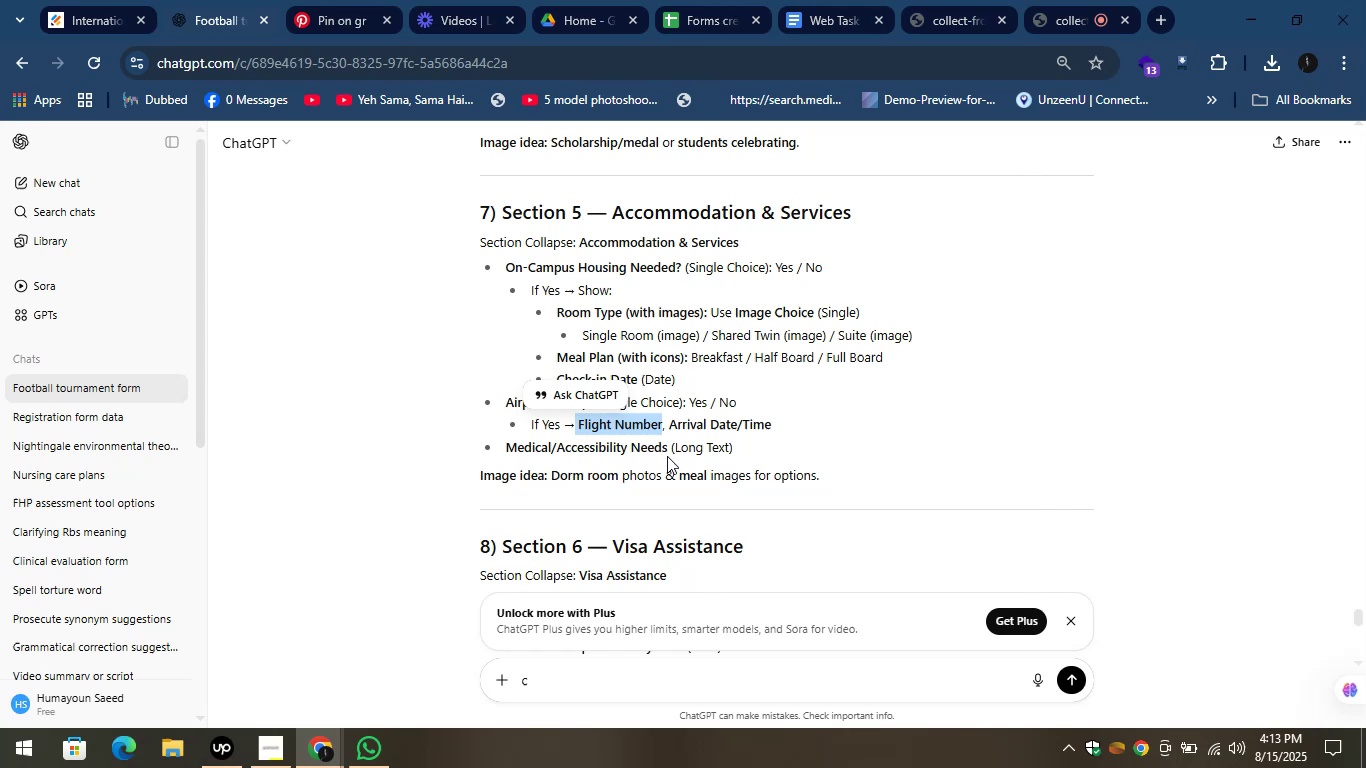 
left_click_drag(start_coordinate=[667, 431], to_coordinate=[737, 427])
 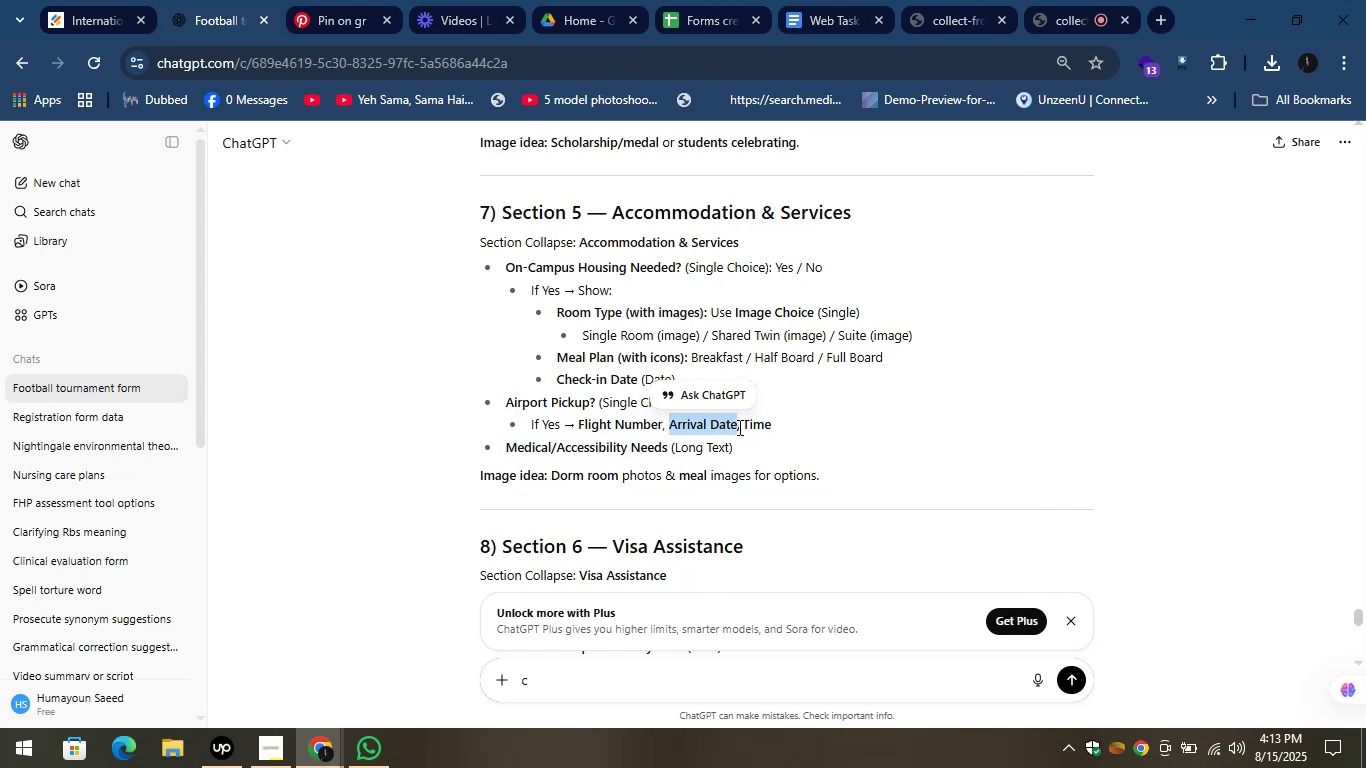 
key(Control+C)
 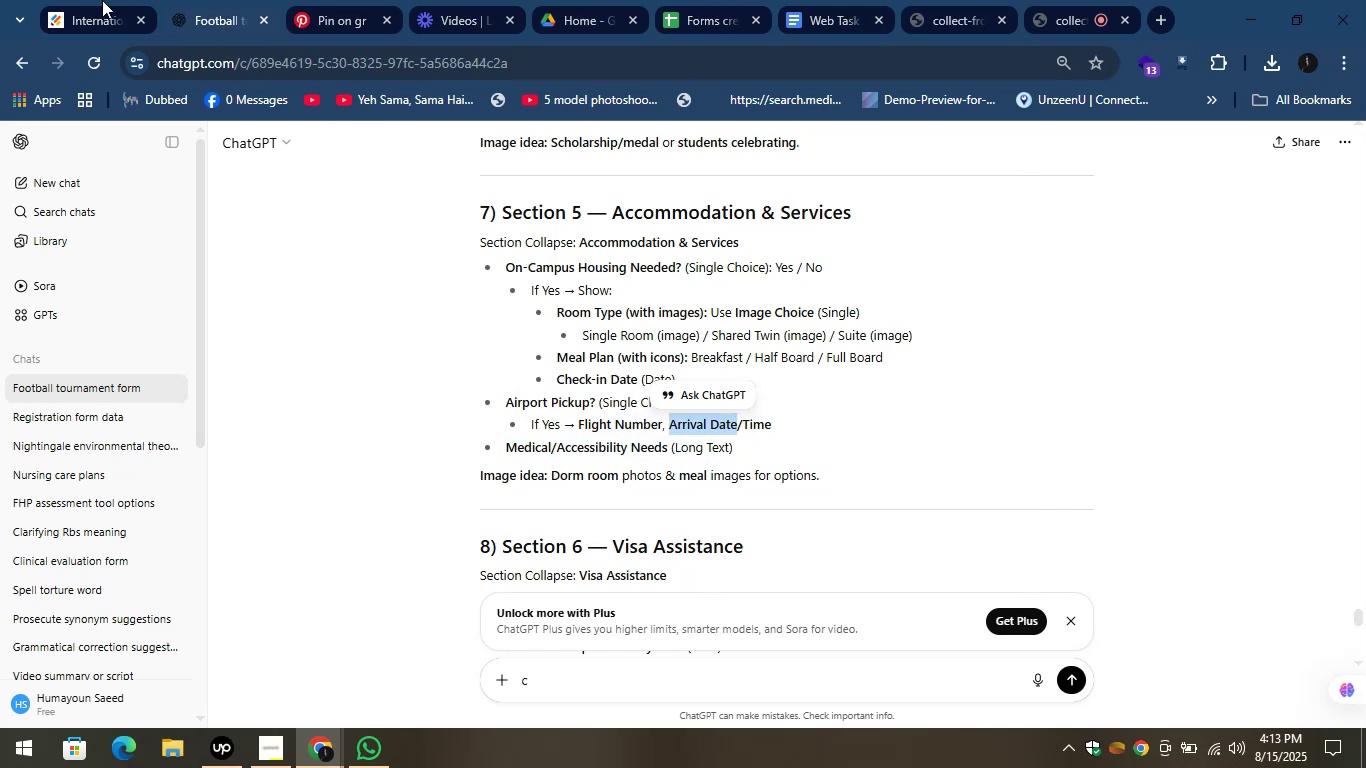 
left_click([96, 0])
 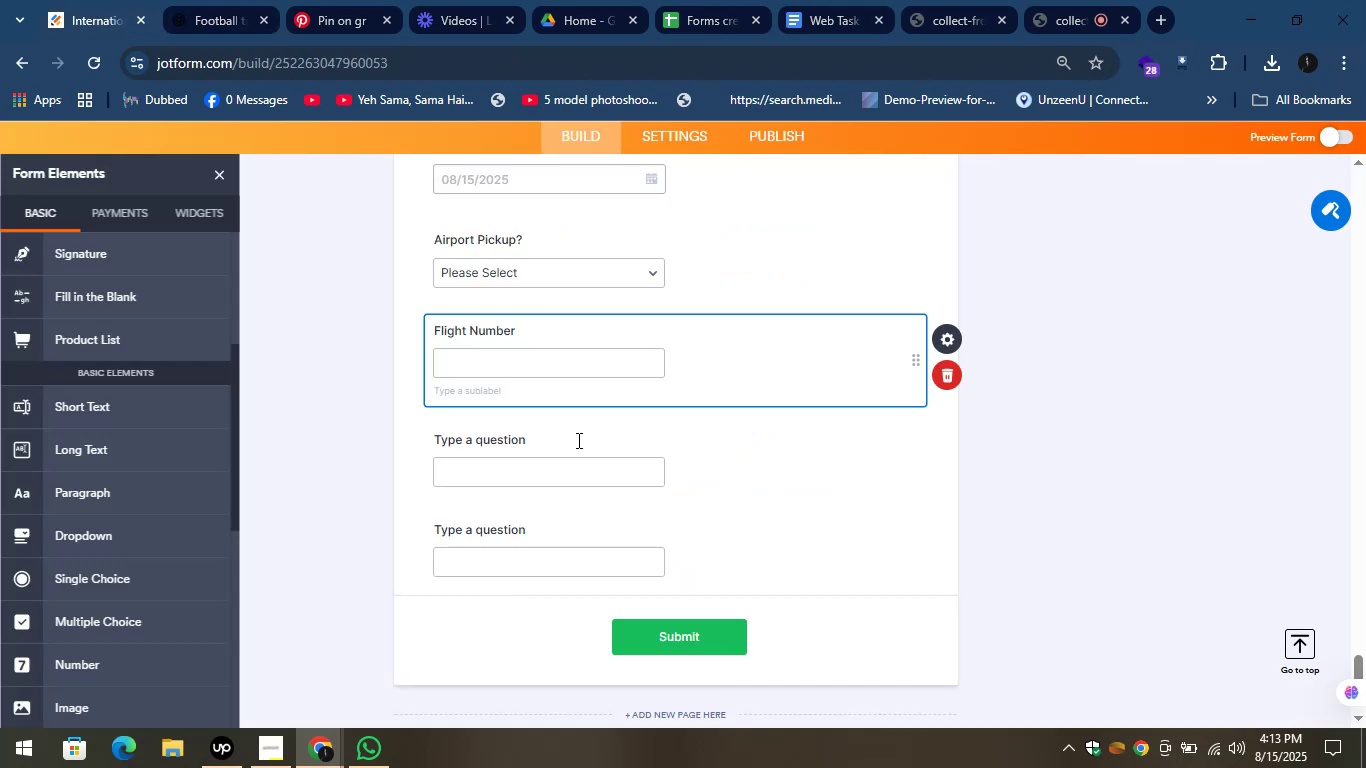 
left_click([497, 436])
 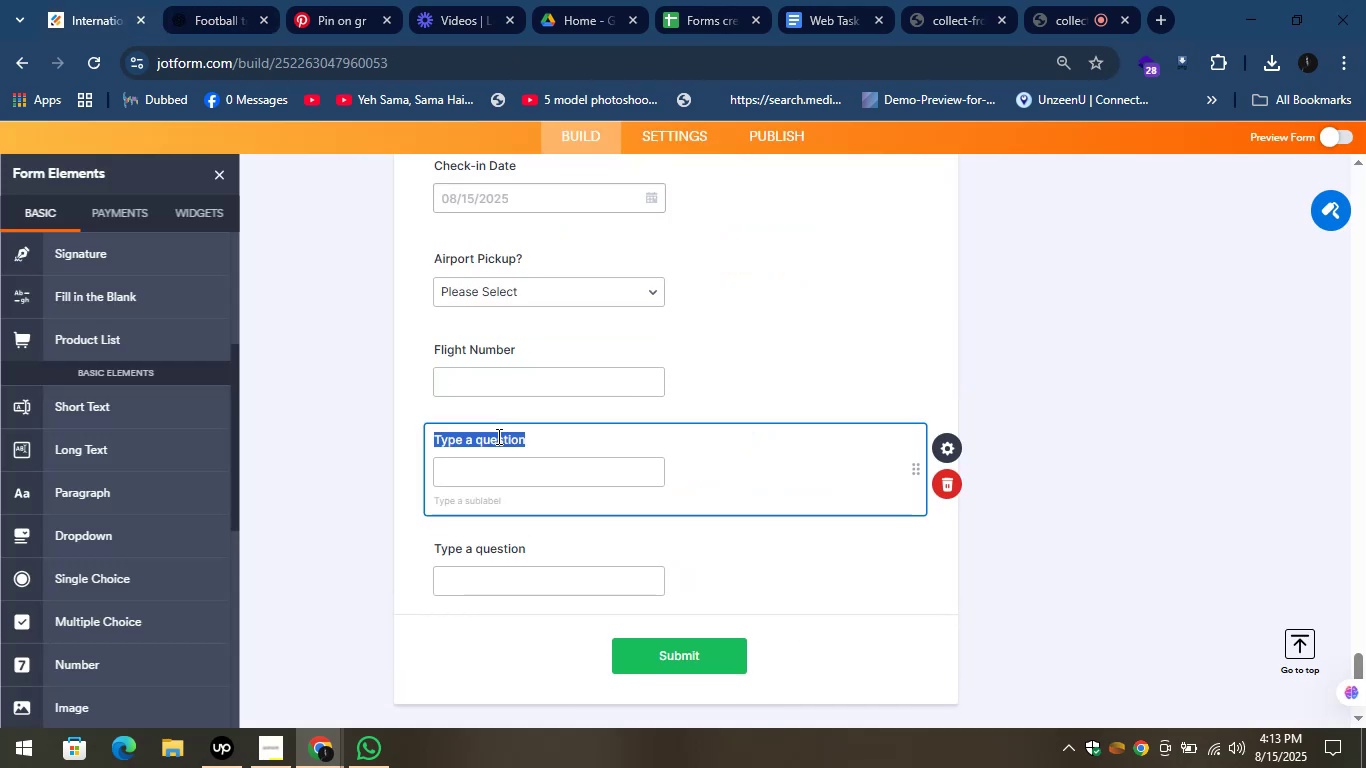 
key(Control+V)
 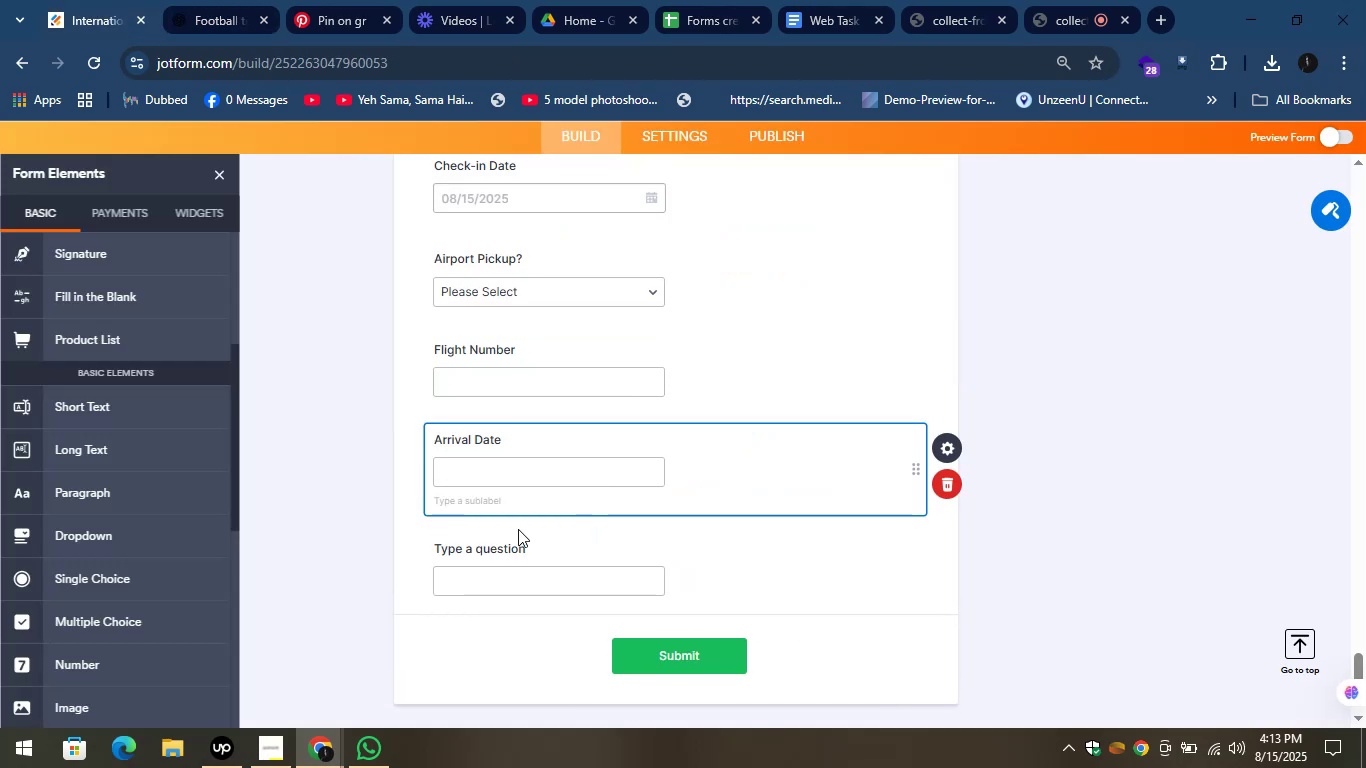 
left_click([504, 551])
 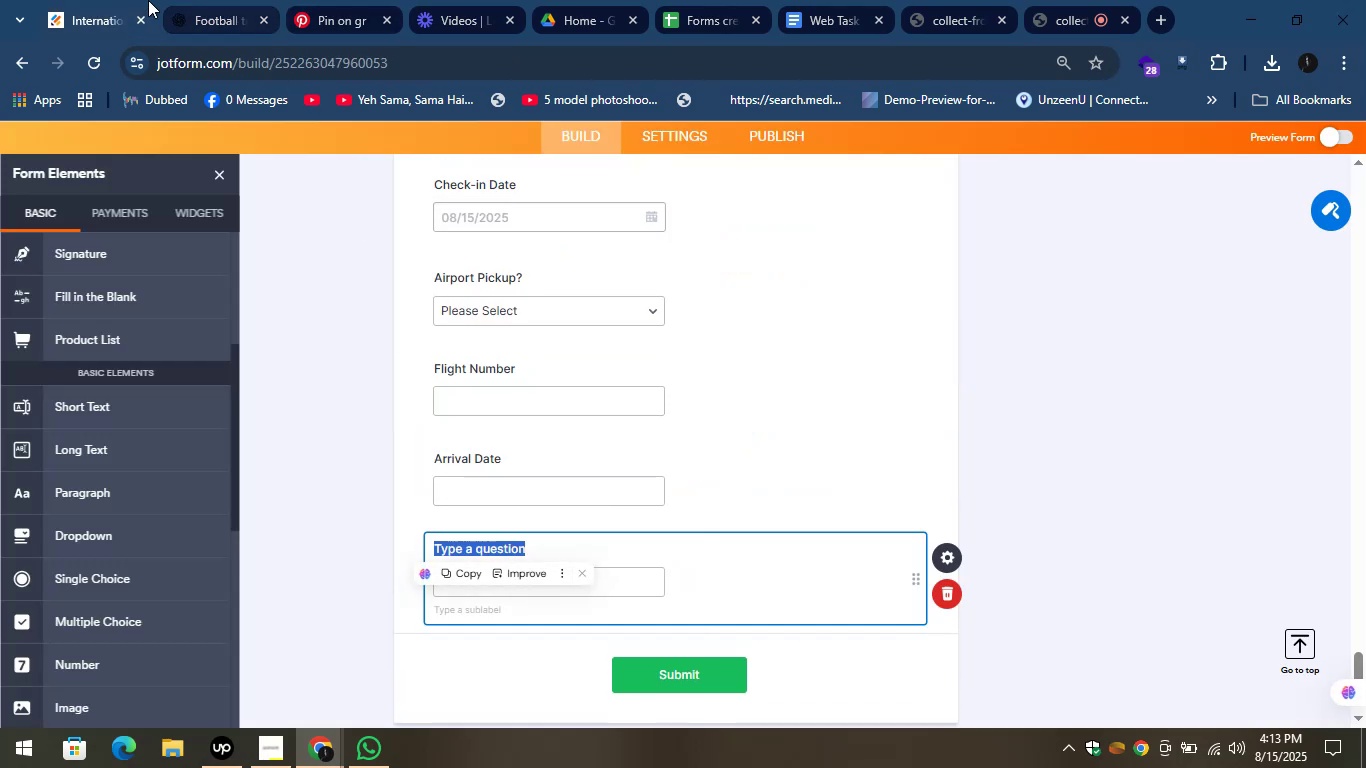 
left_click([211, 10])
 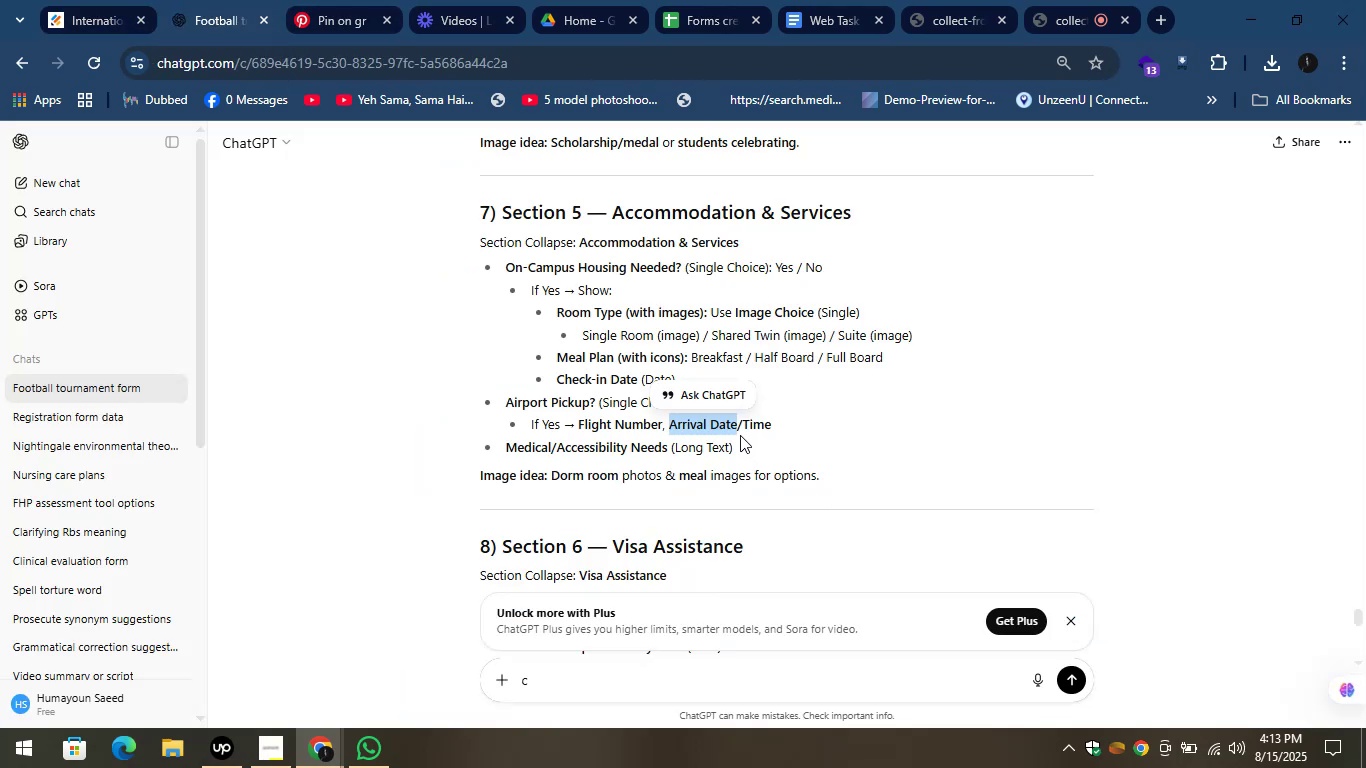 
left_click_drag(start_coordinate=[743, 427], to_coordinate=[800, 434])
 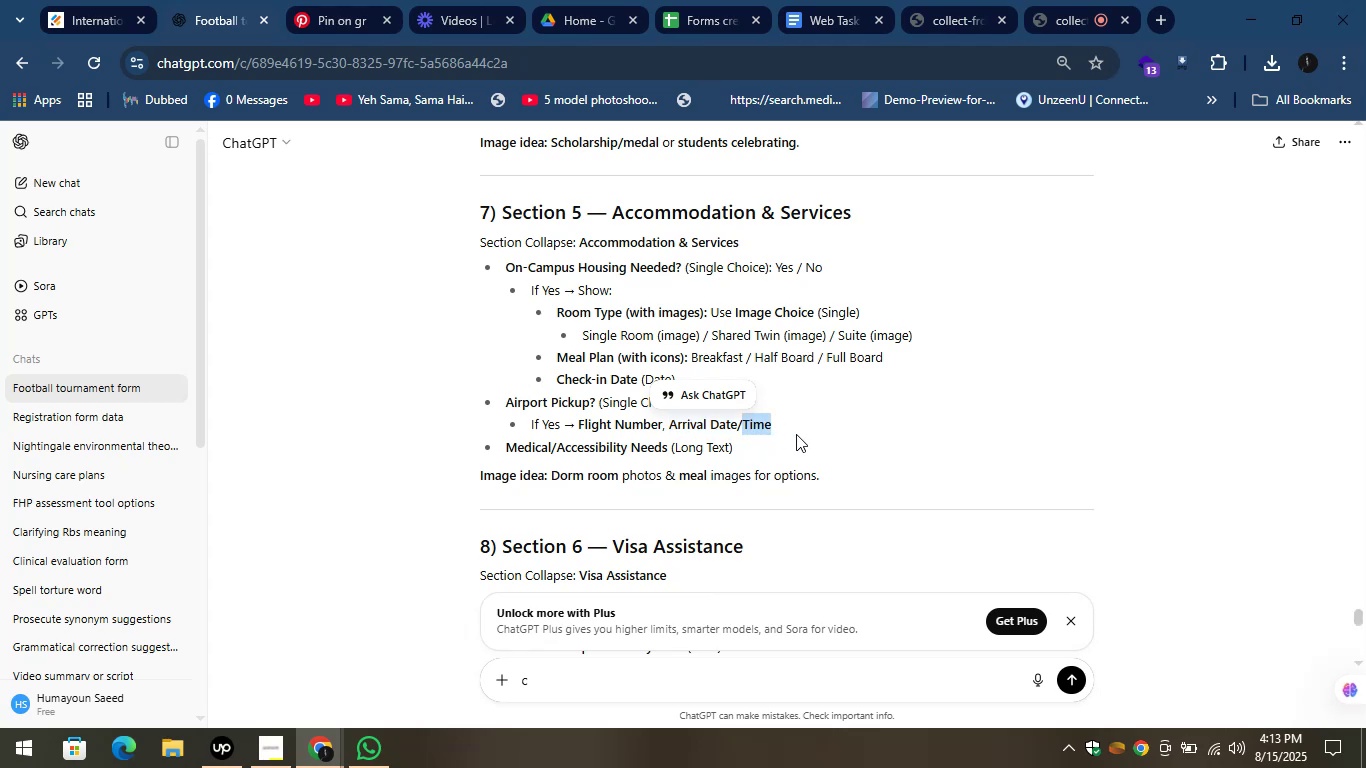 
key(Control+C)
 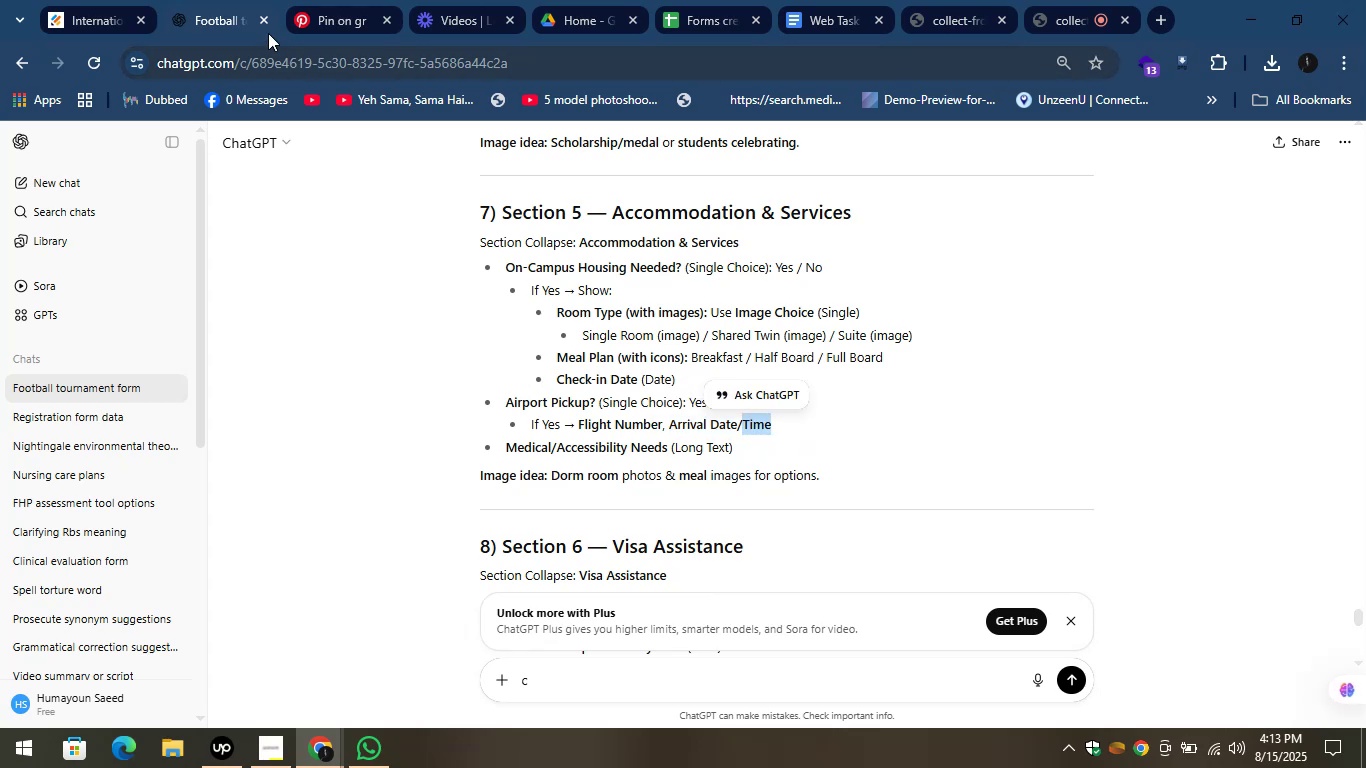 
left_click([206, 0])
 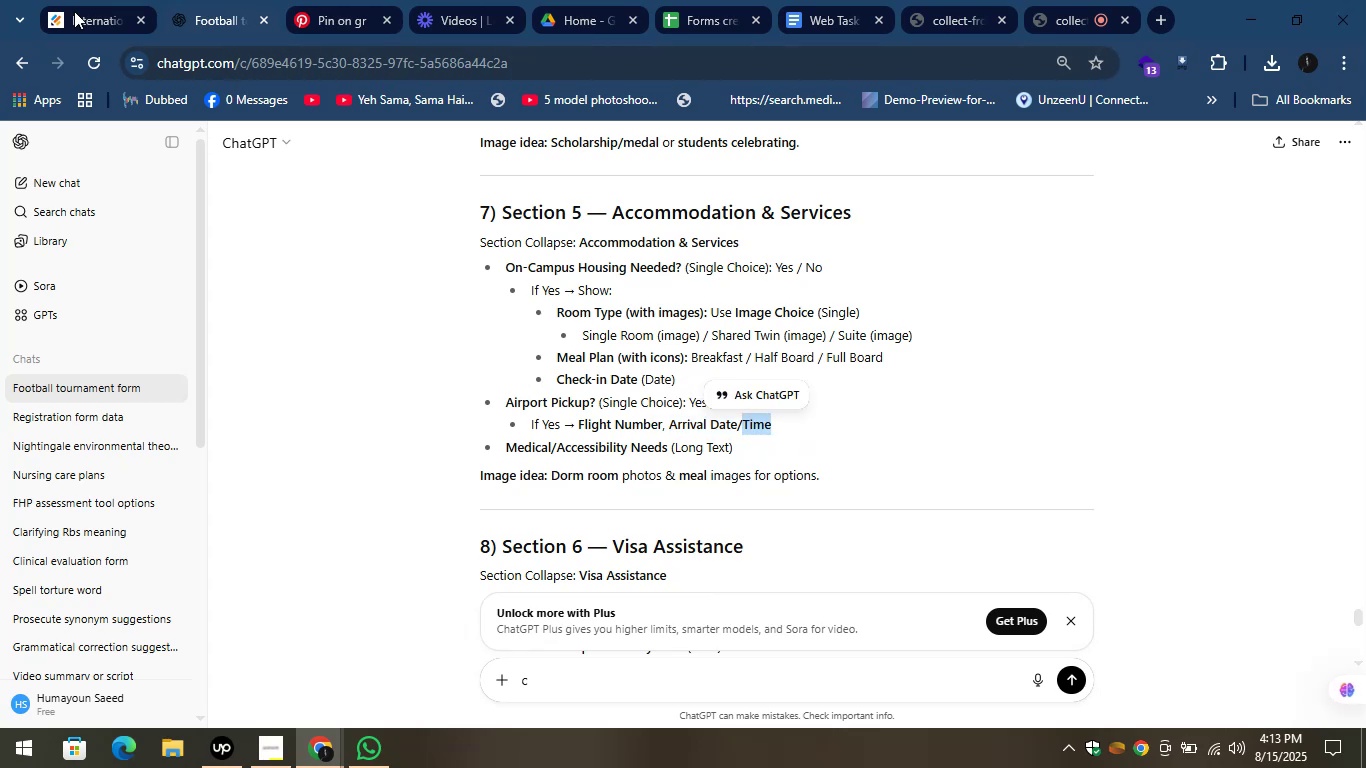 
left_click([77, 11])
 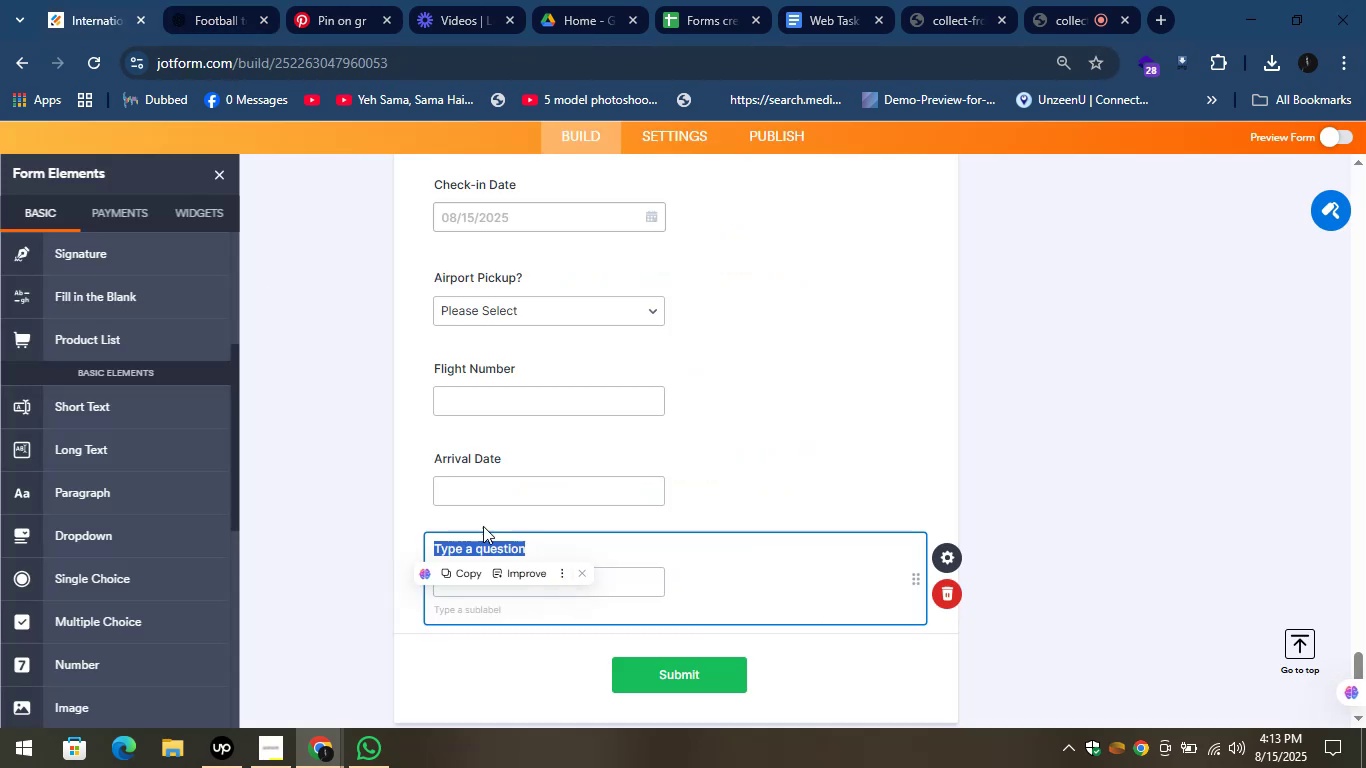 
key(Control+V)
 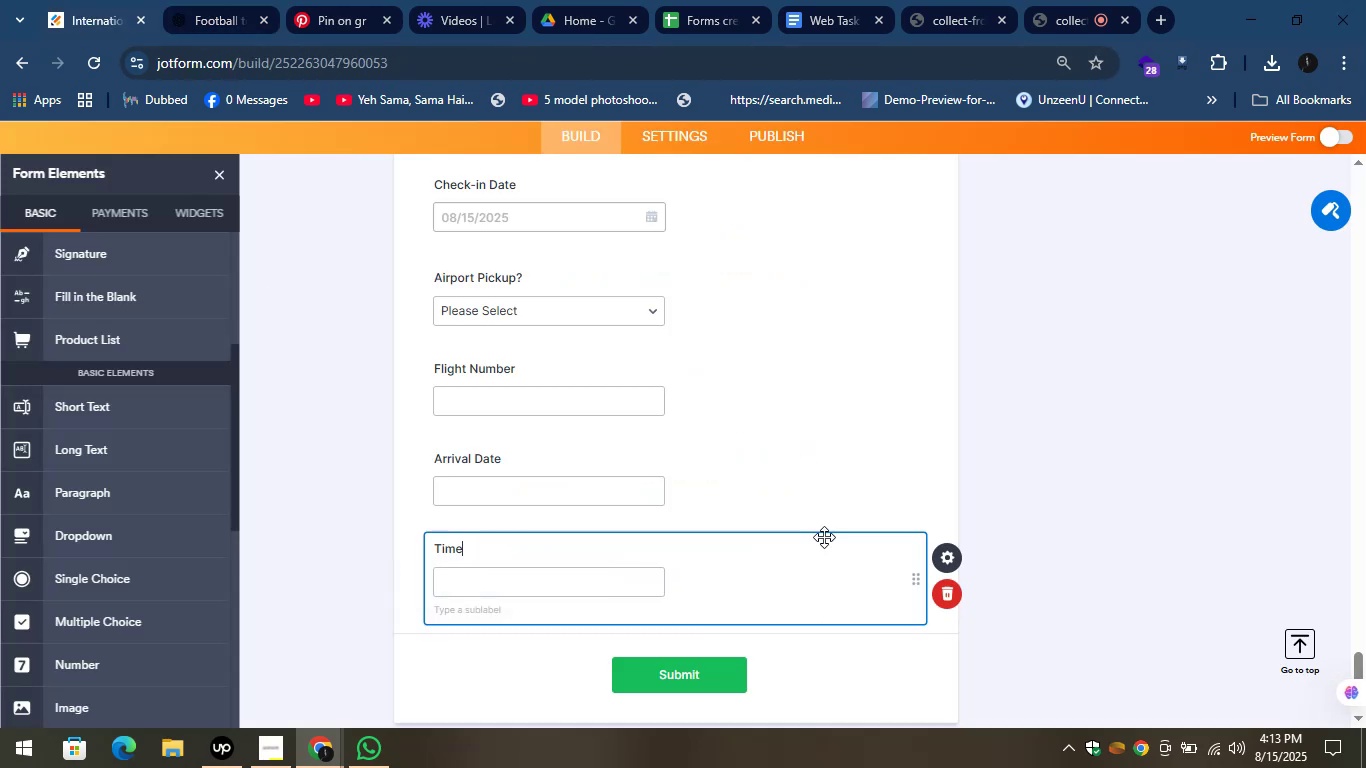 
left_click([1139, 407])
 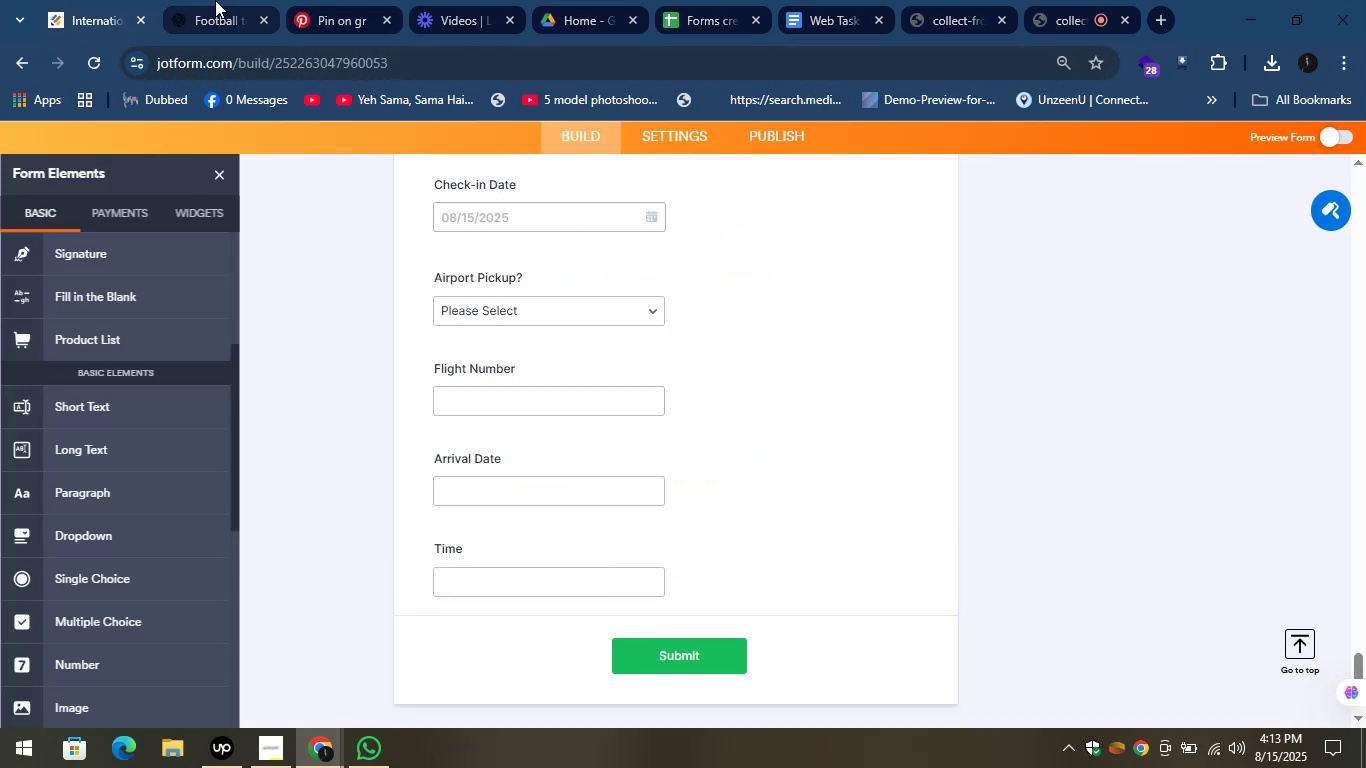 
left_click([215, 0])
 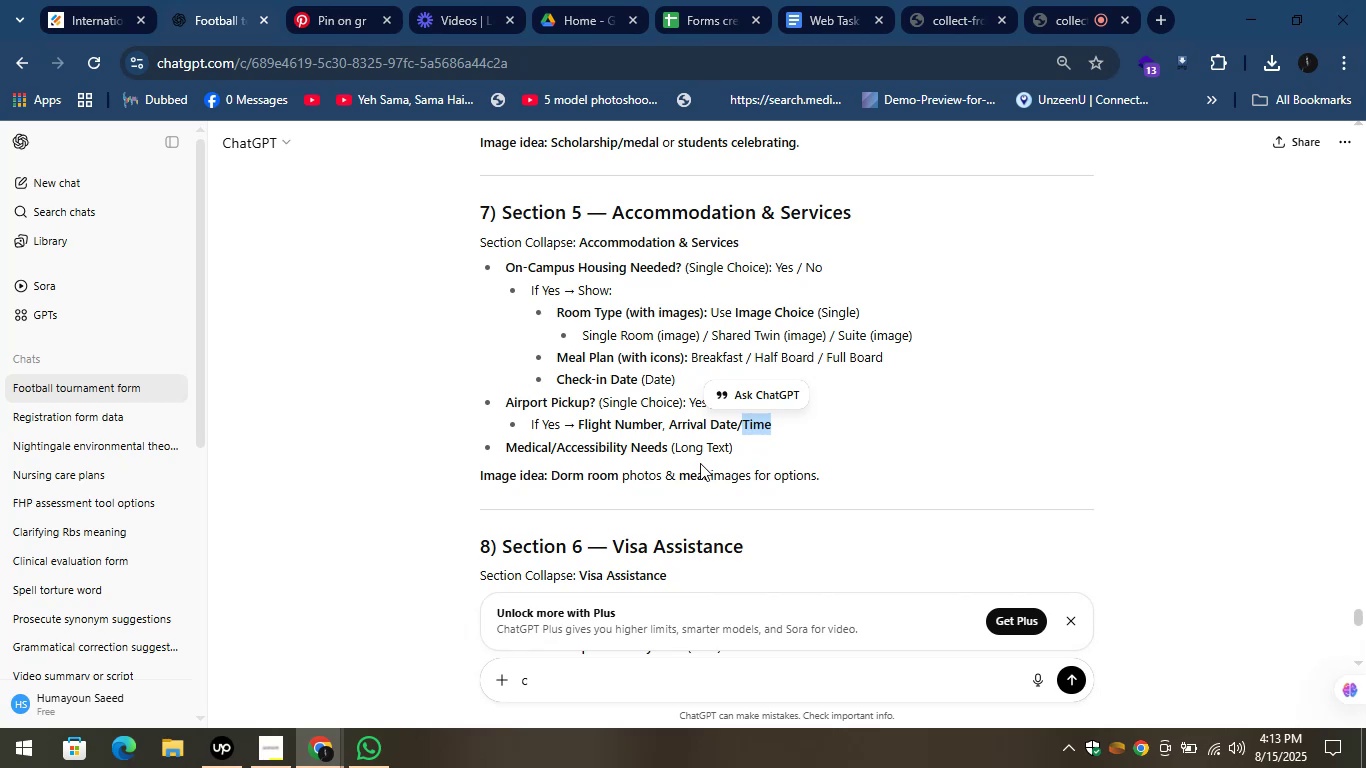 
left_click_drag(start_coordinate=[668, 445], to_coordinate=[493, 450])
 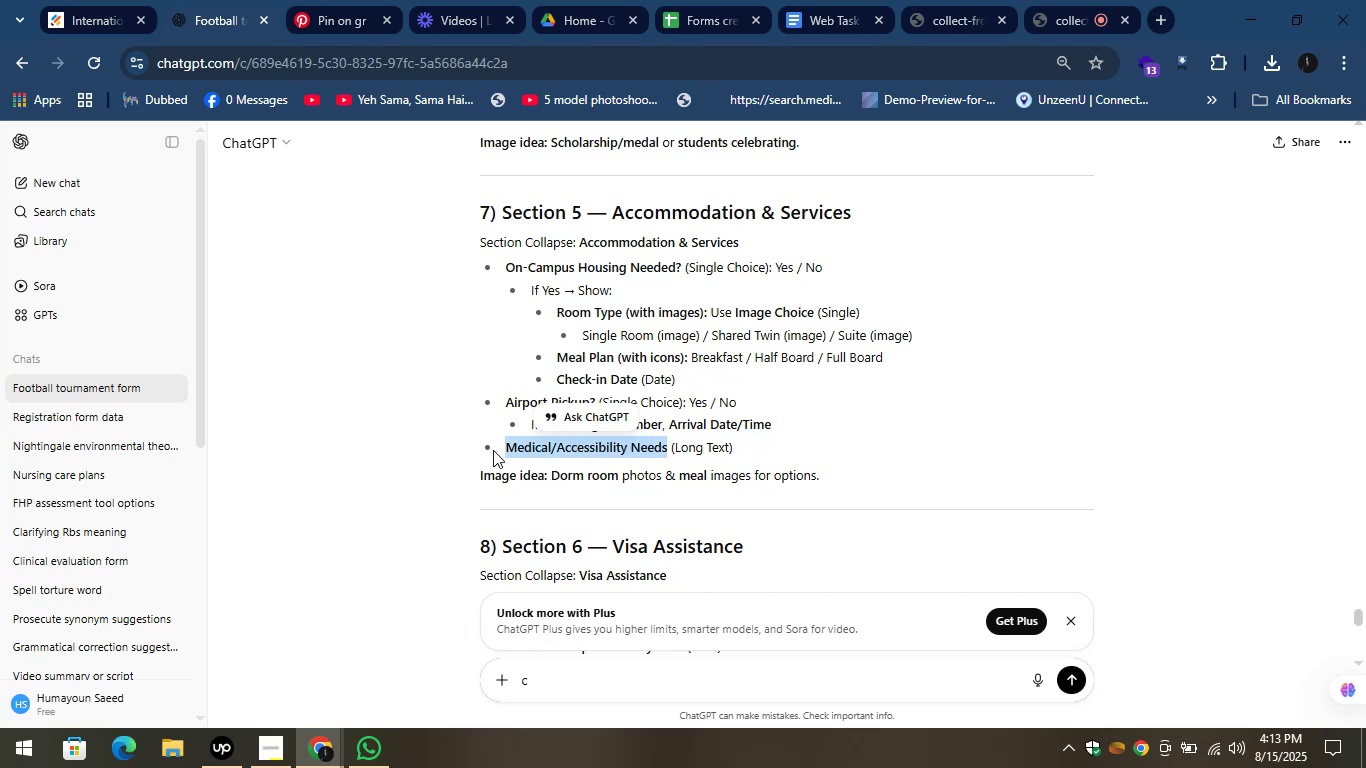 
key(Control+C)
 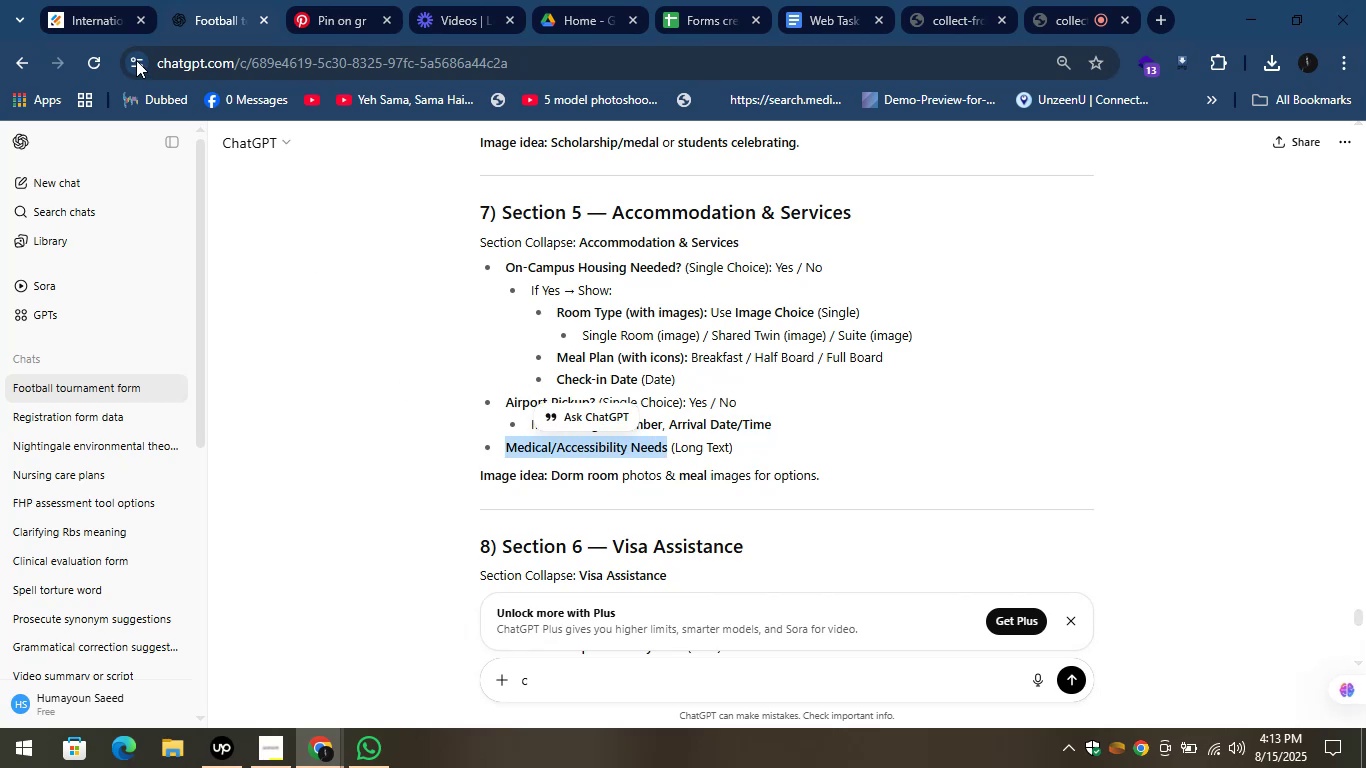 
left_click([86, 7])
 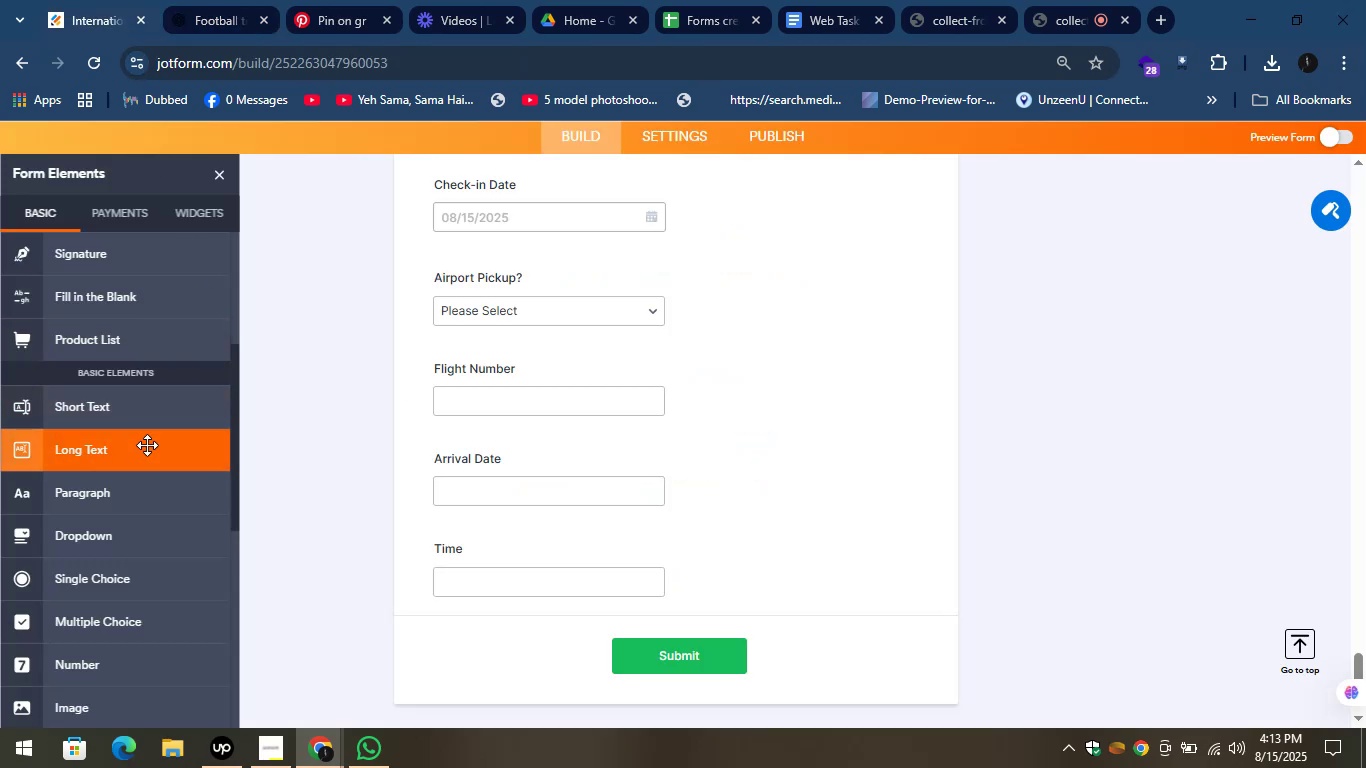 
left_click_drag(start_coordinate=[144, 446], to_coordinate=[568, 629])
 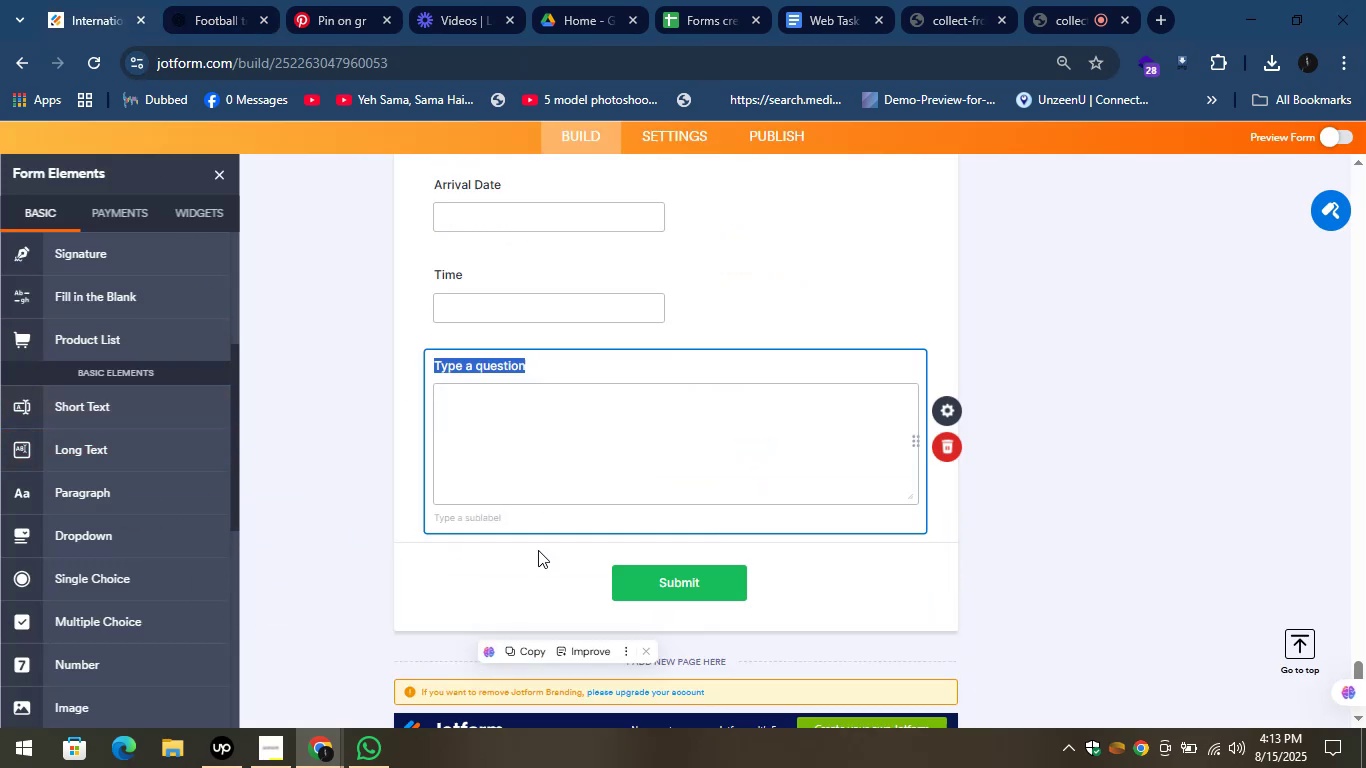 
key(Control+V)
 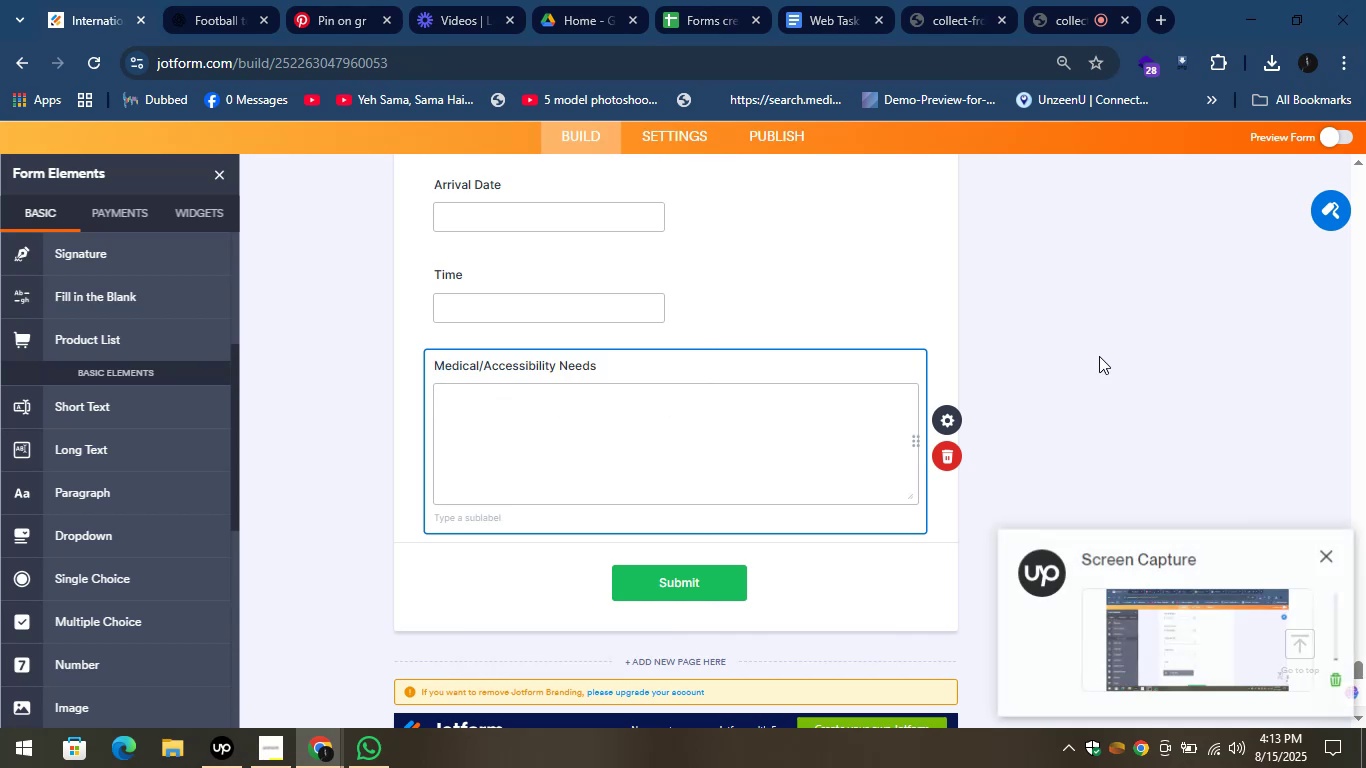 
left_click([1134, 337])
 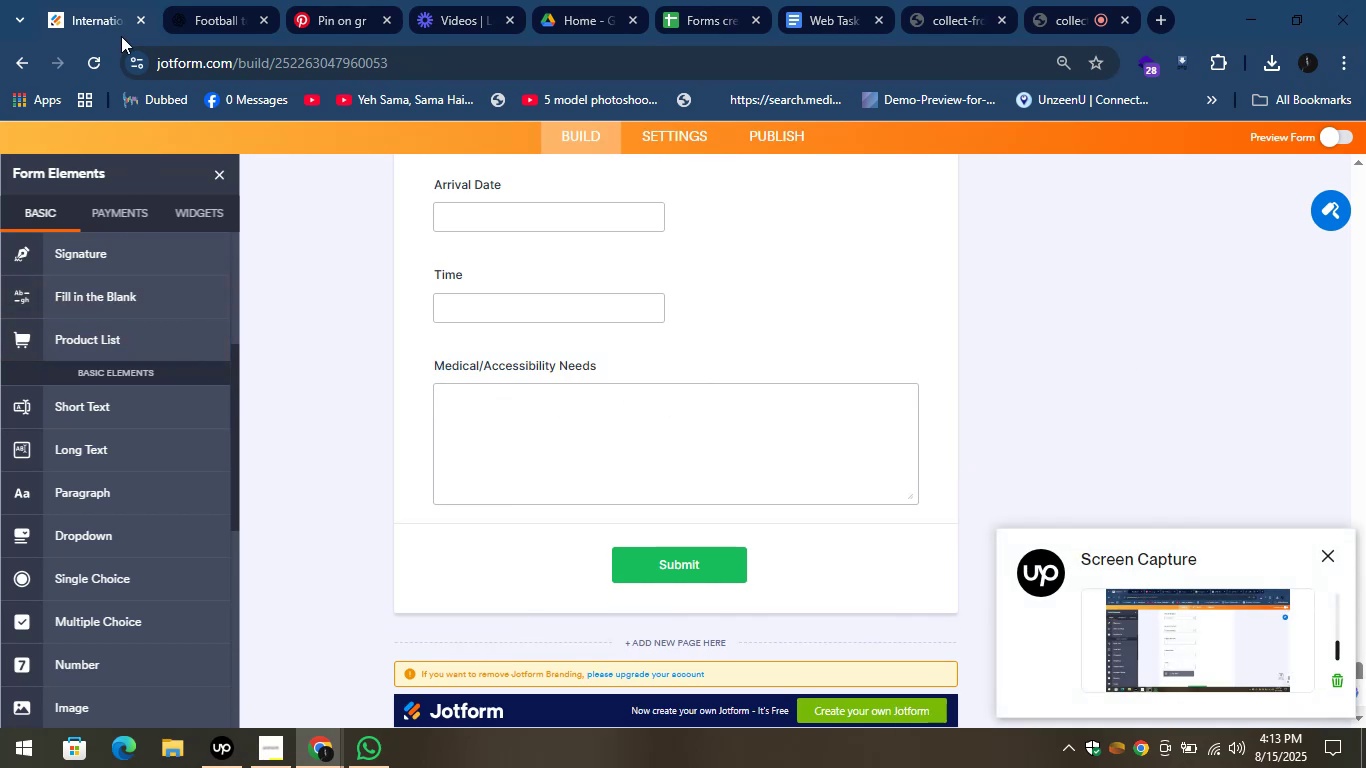 
left_click([226, 0])
 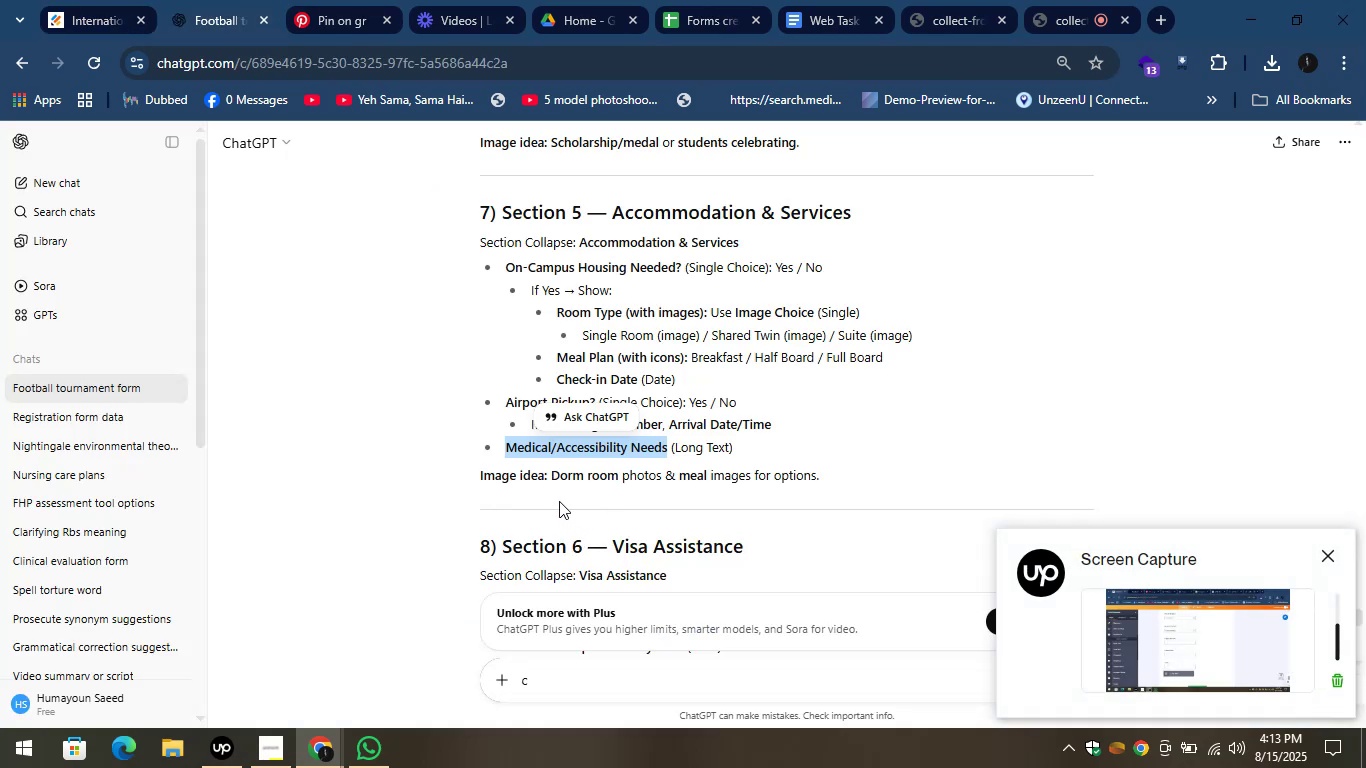 
scroll: coordinate [559, 500], scroll_direction: down, amount: 1.0
 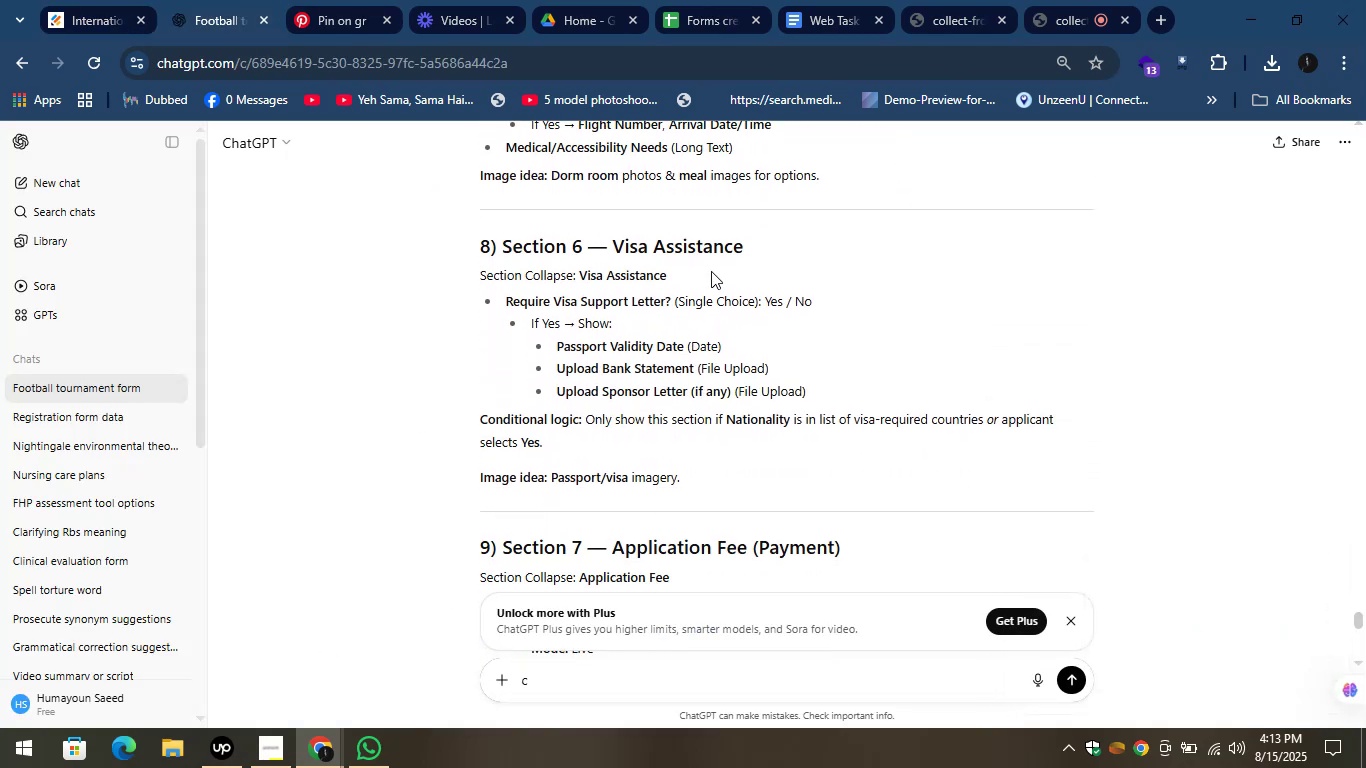 
left_click_drag(start_coordinate=[772, 235], to_coordinate=[618, 240])
 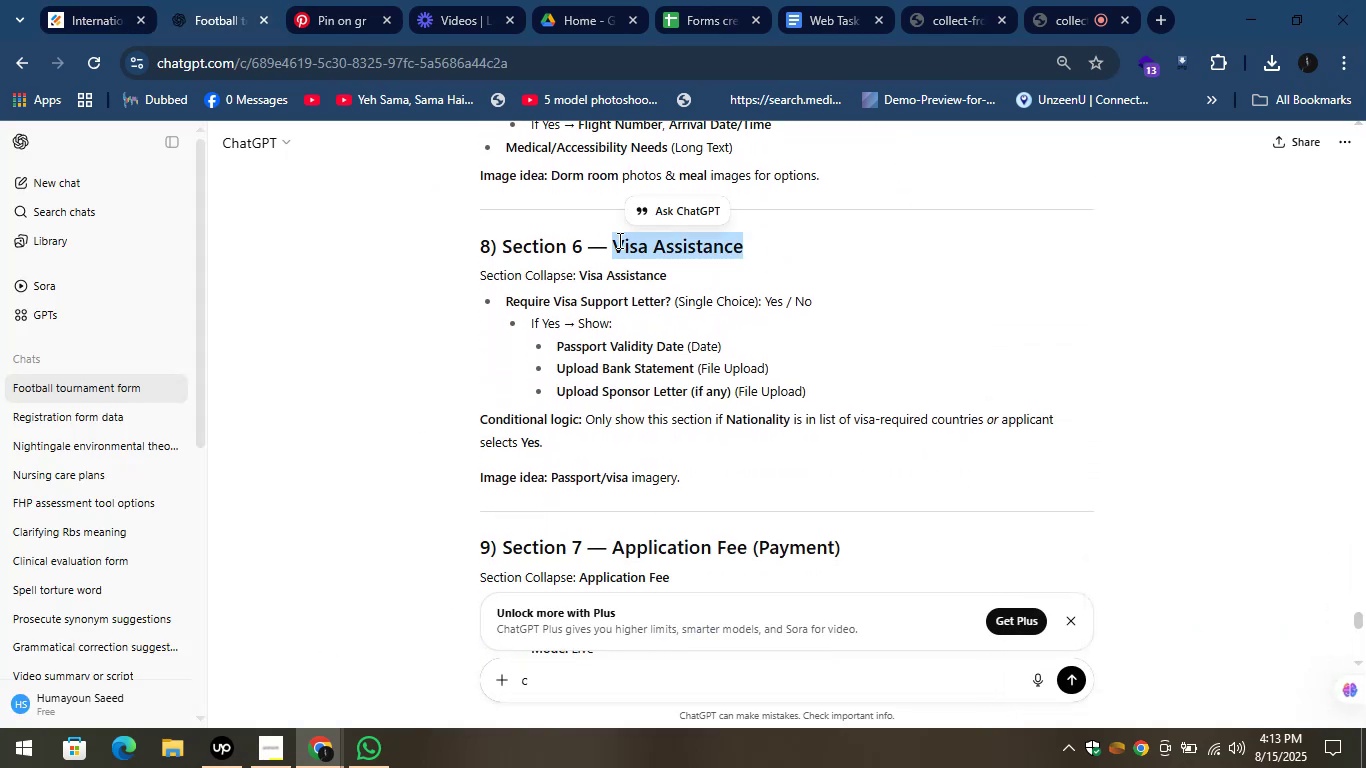 
key(Control+C)
 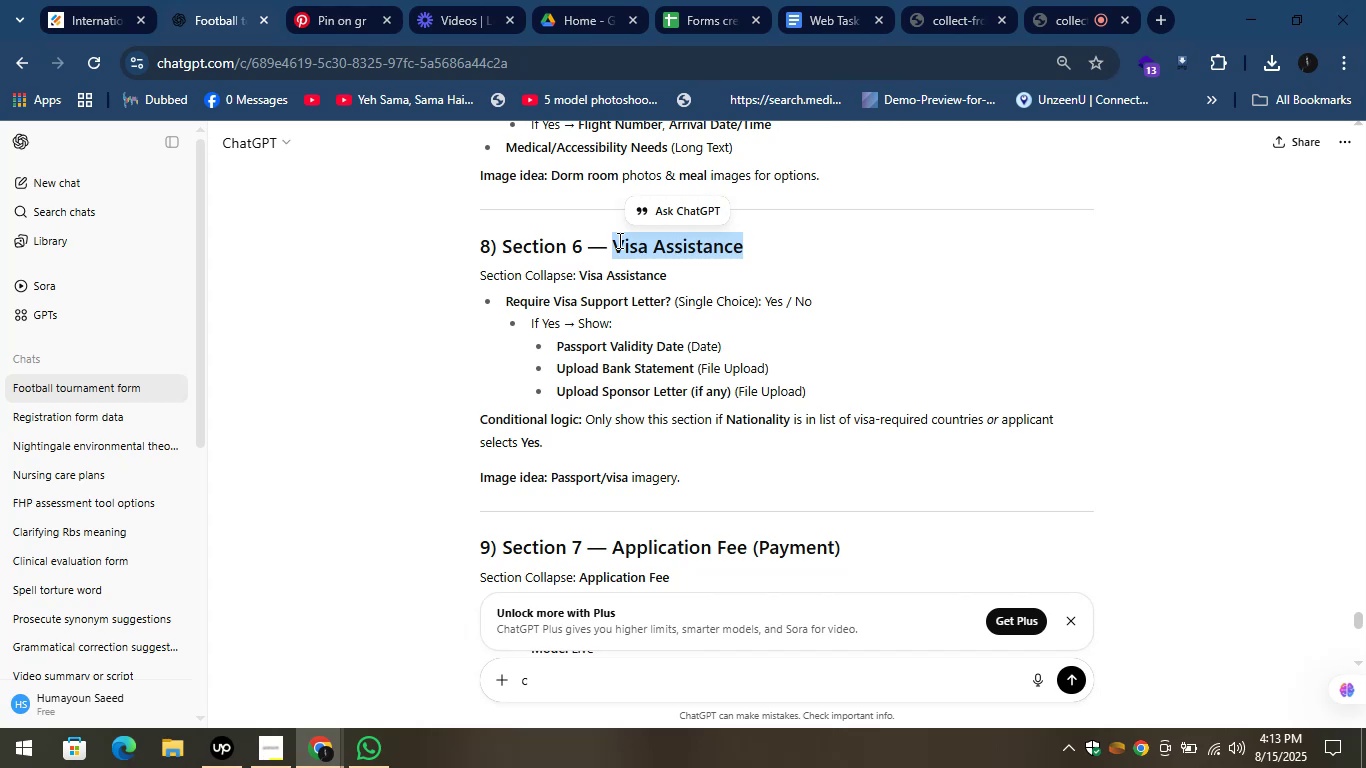 
key(Control+C)
 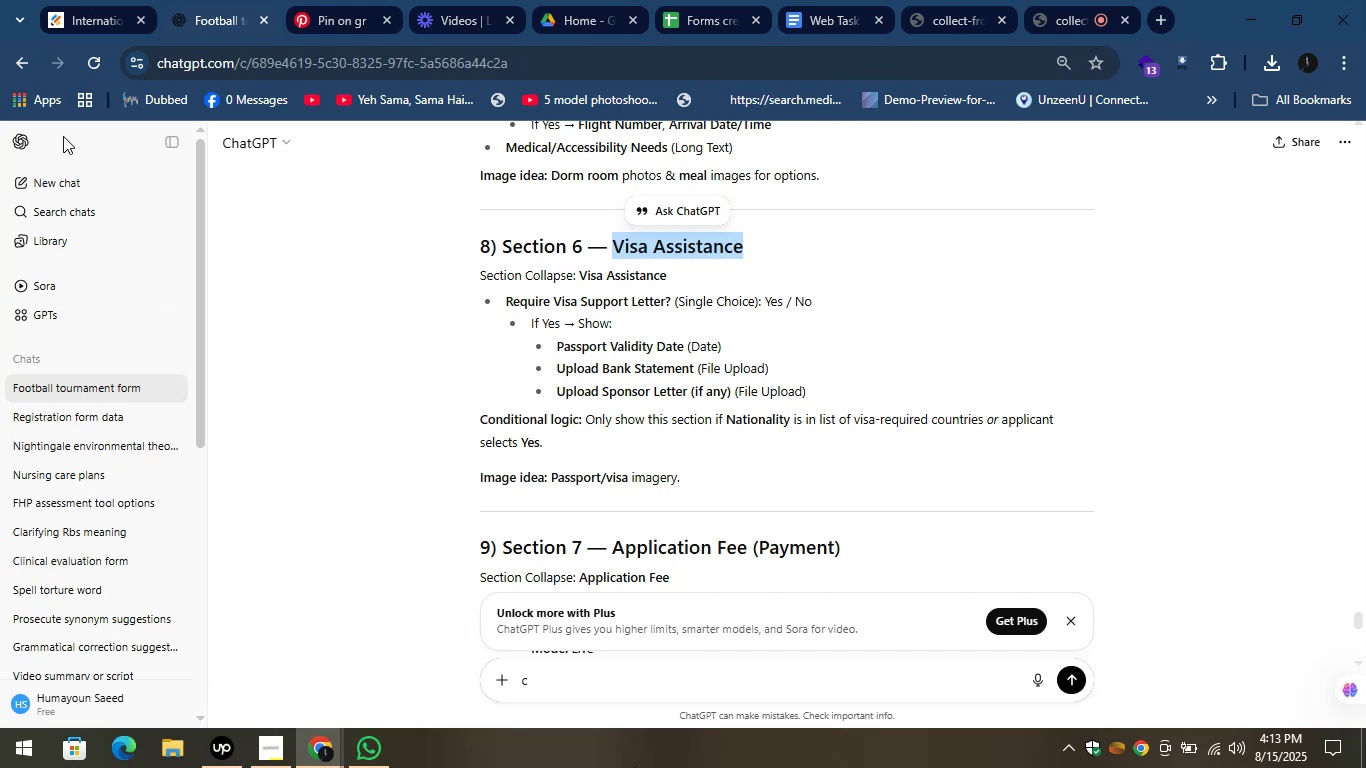 
mouse_move([187, 0])
 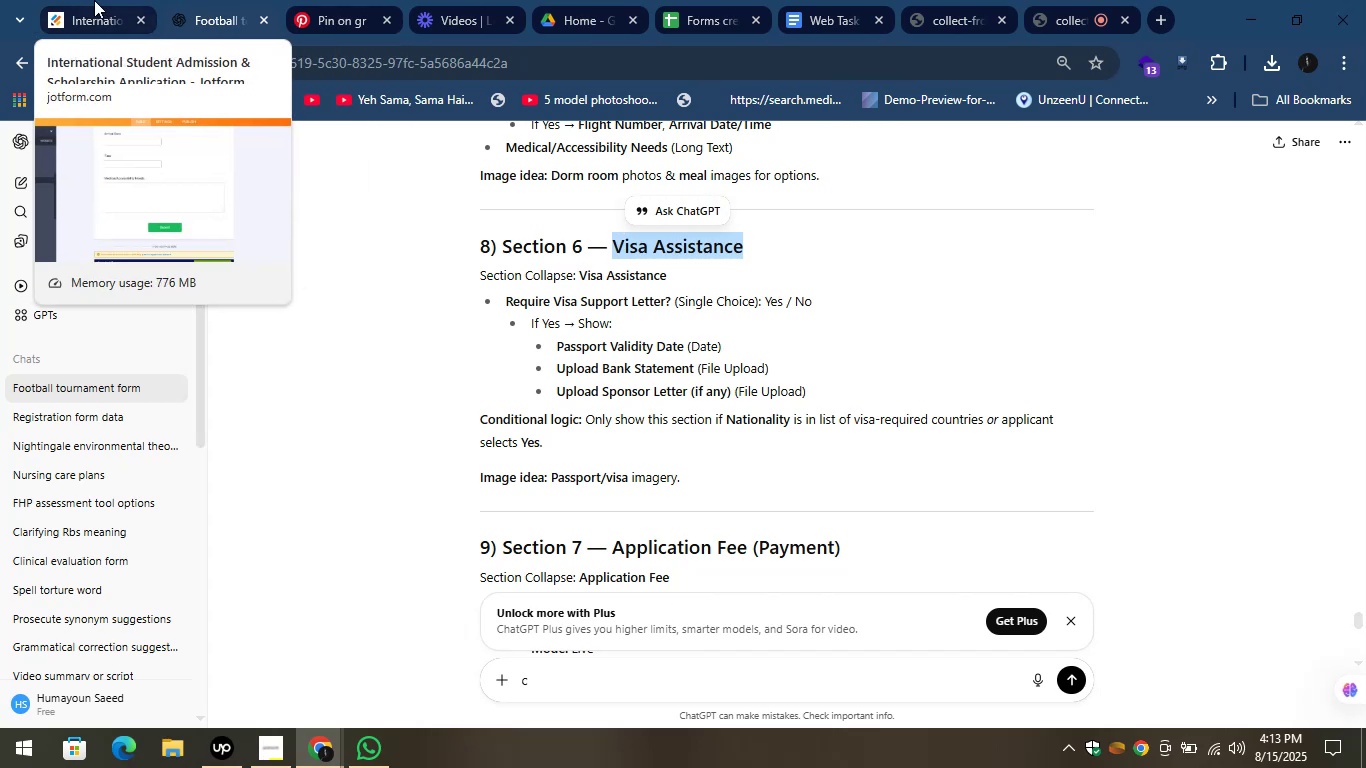 
left_click([93, 0])
 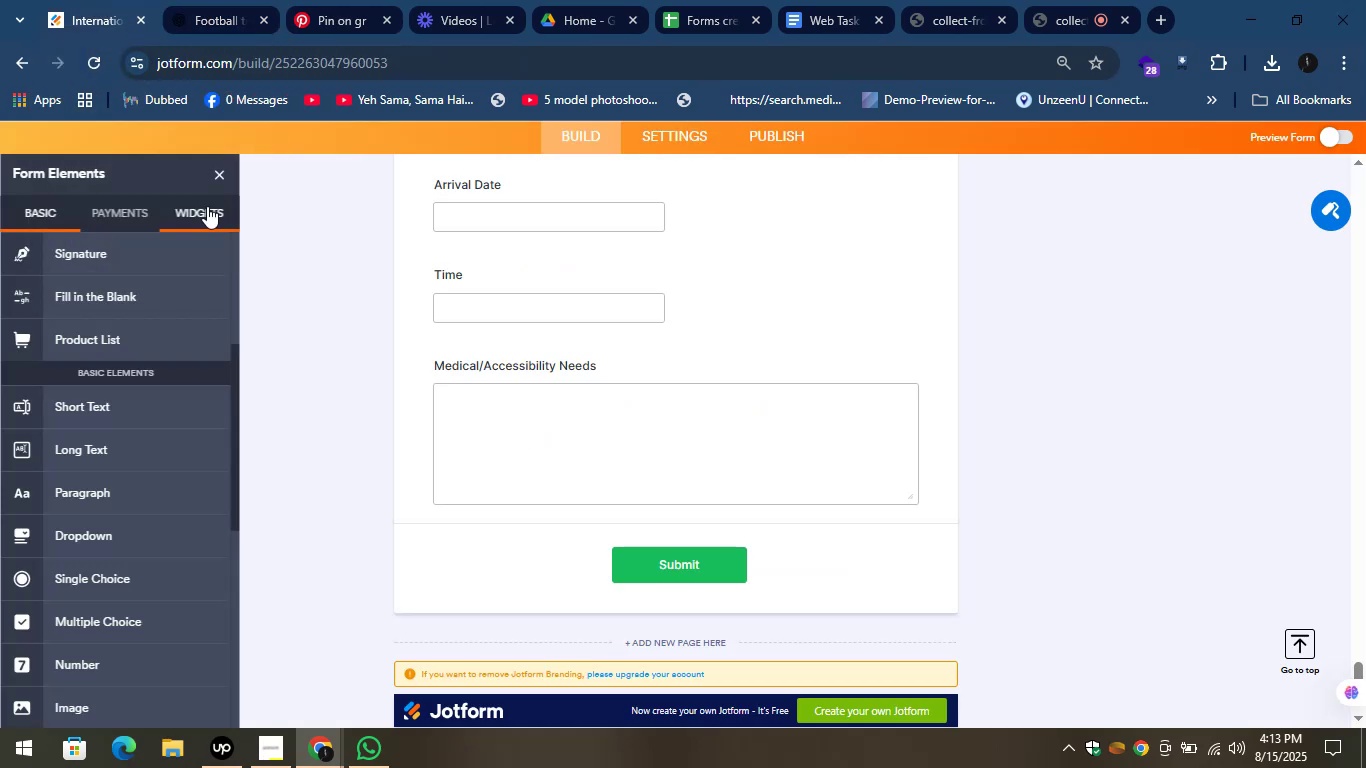 
scroll: coordinate [130, 375], scroll_direction: up, amount: 10.0
 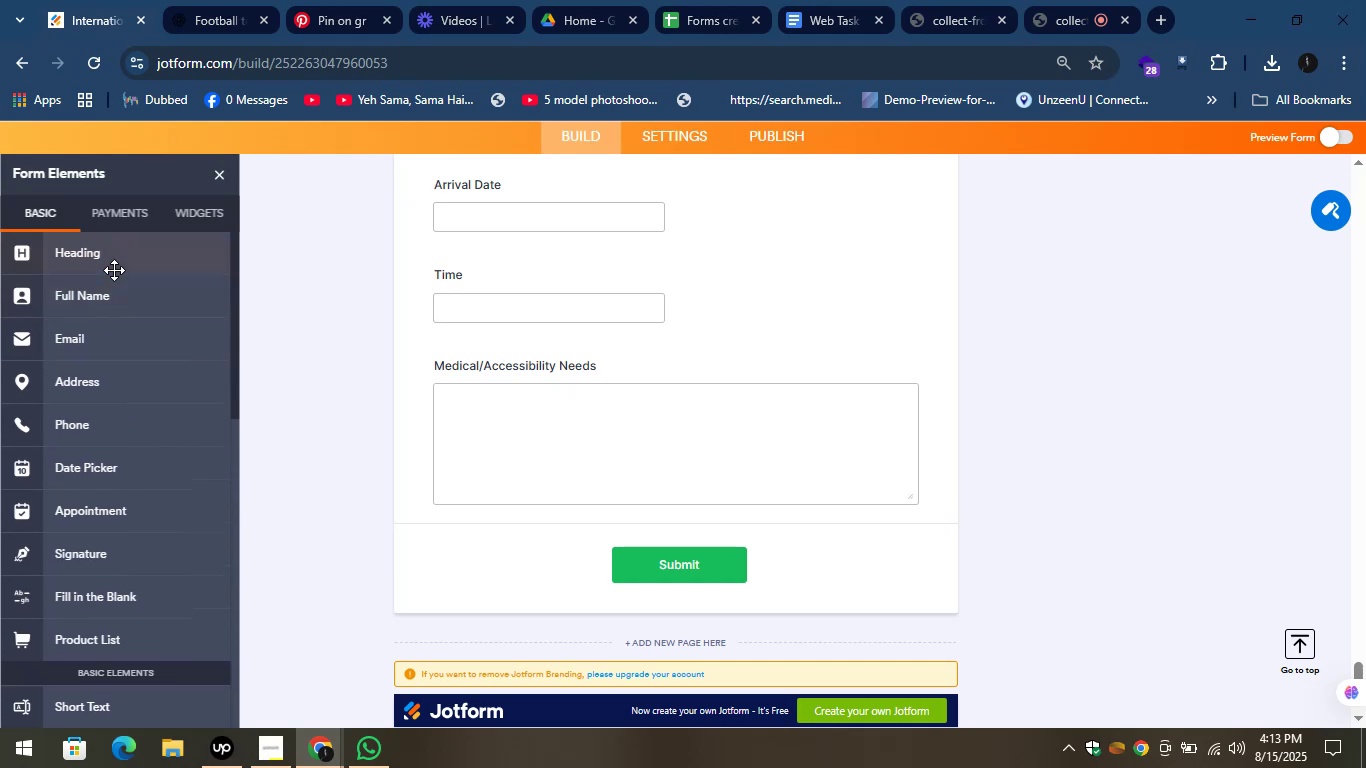 
left_click_drag(start_coordinate=[106, 249], to_coordinate=[599, 543])
 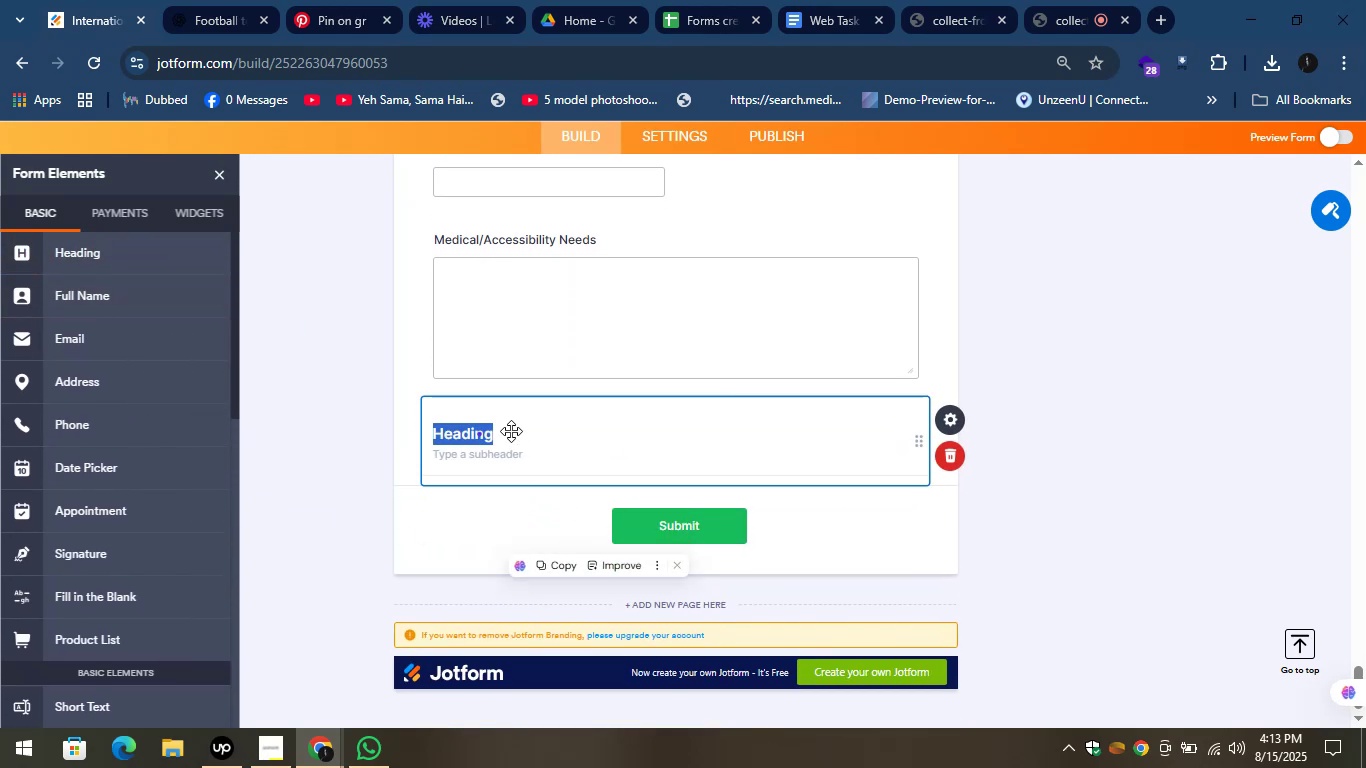 
key(Control+V)
 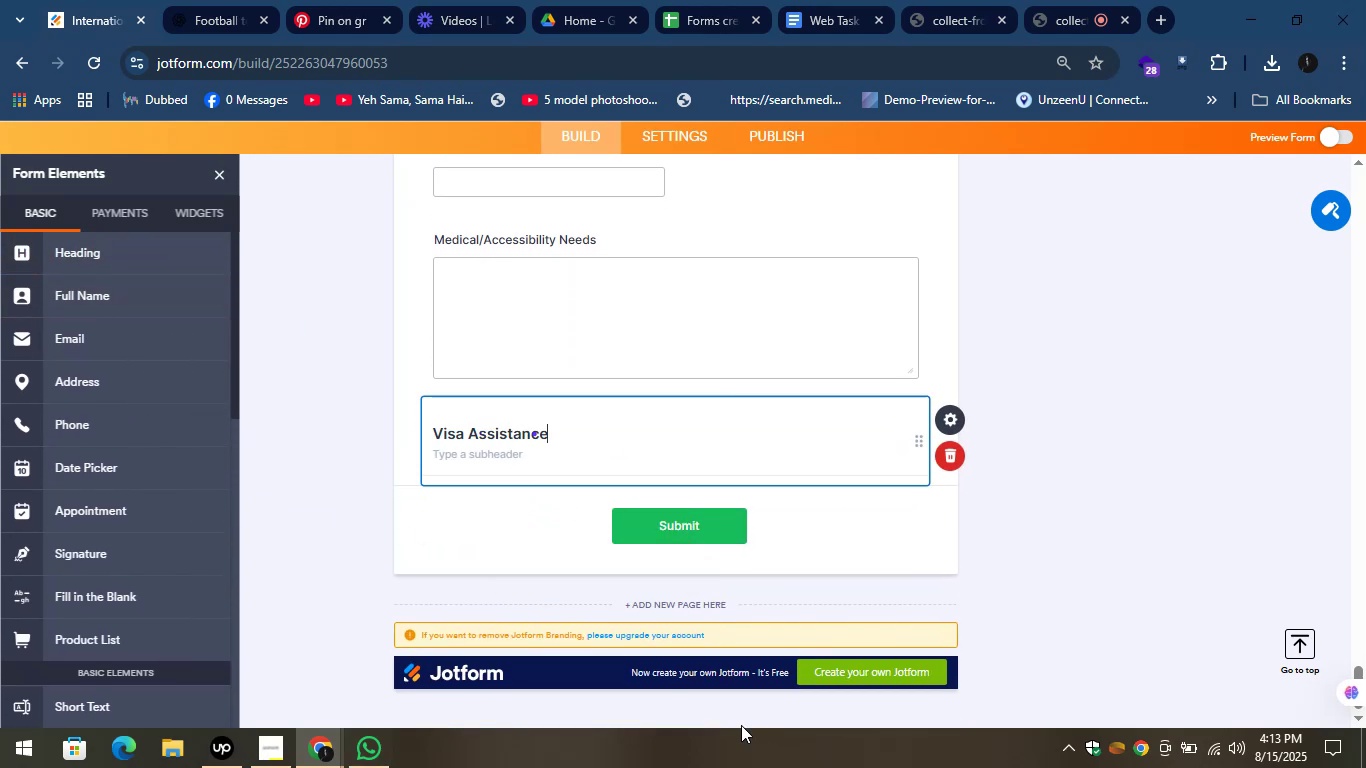 
left_click([1045, 243])
 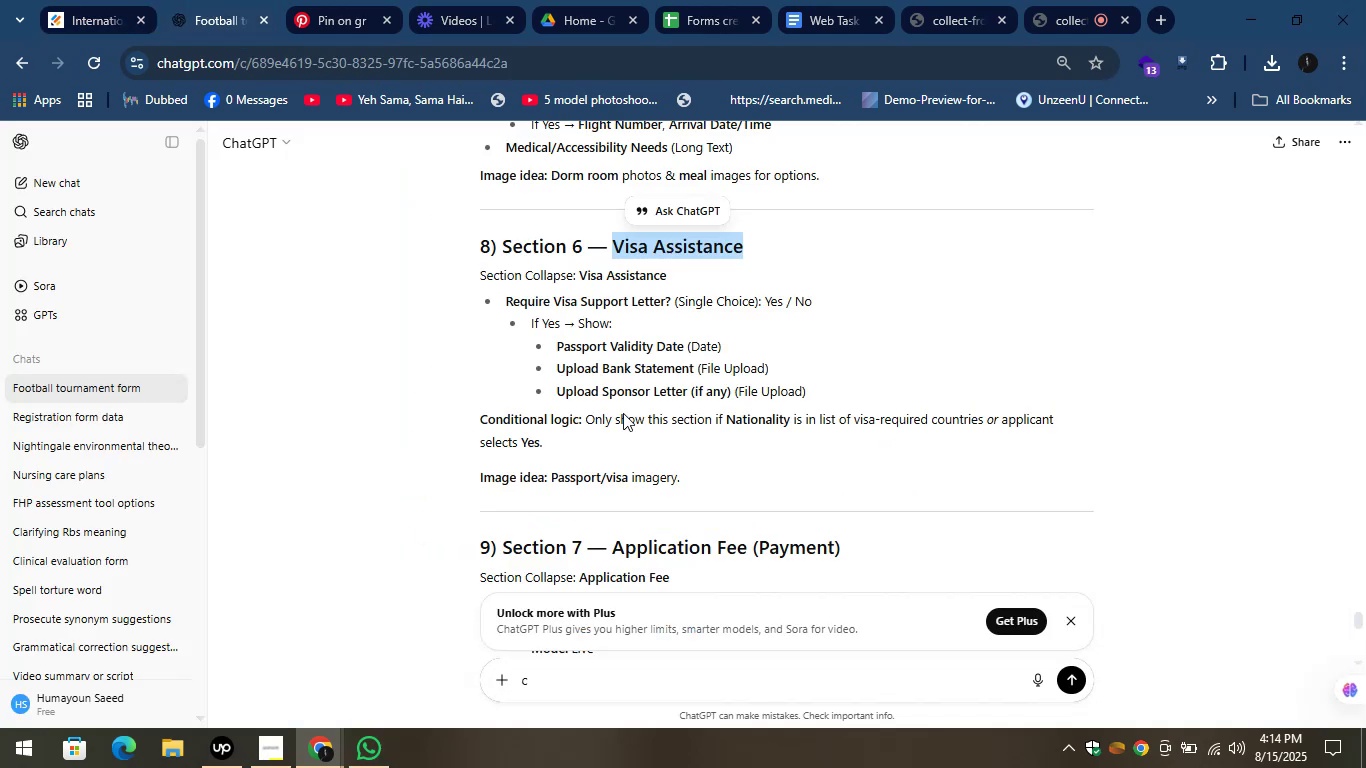 
left_click_drag(start_coordinate=[504, 294], to_coordinate=[674, 305])
 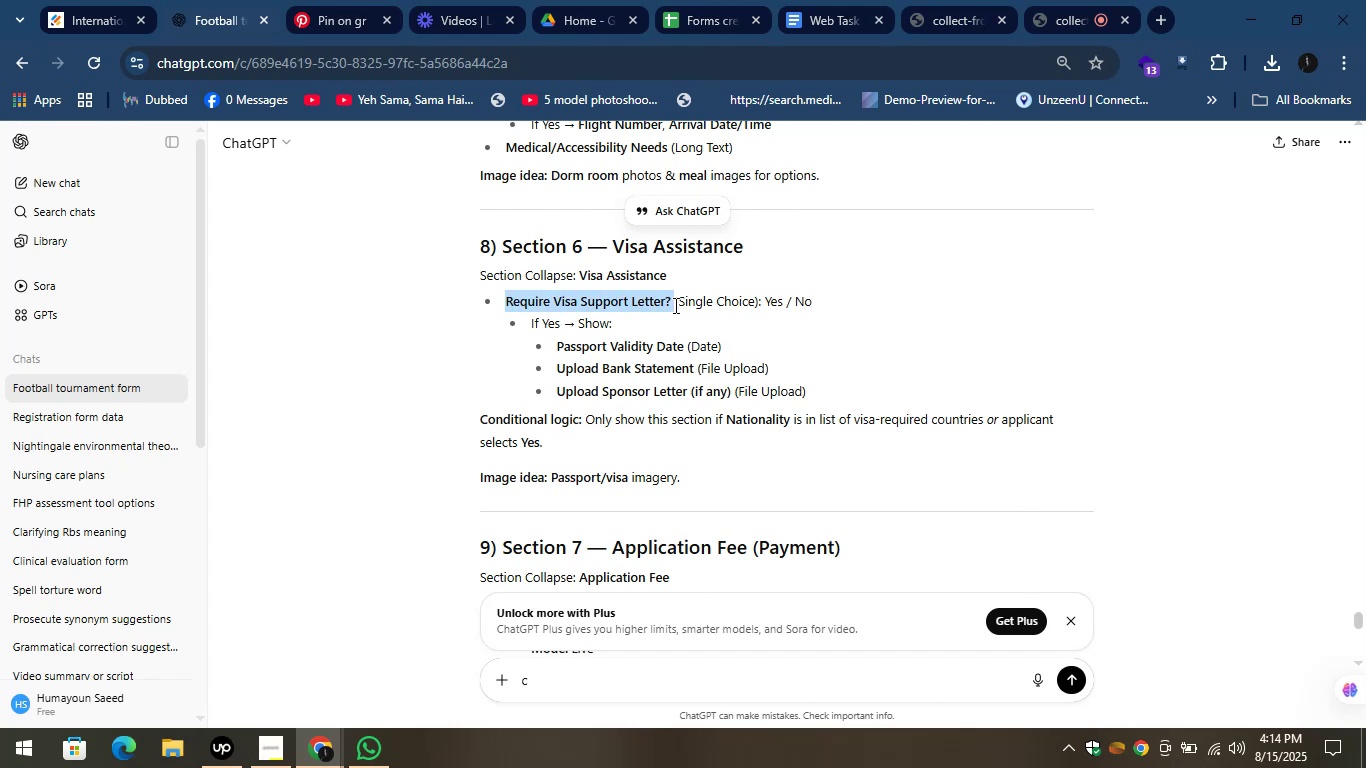 
key(Control+C)
 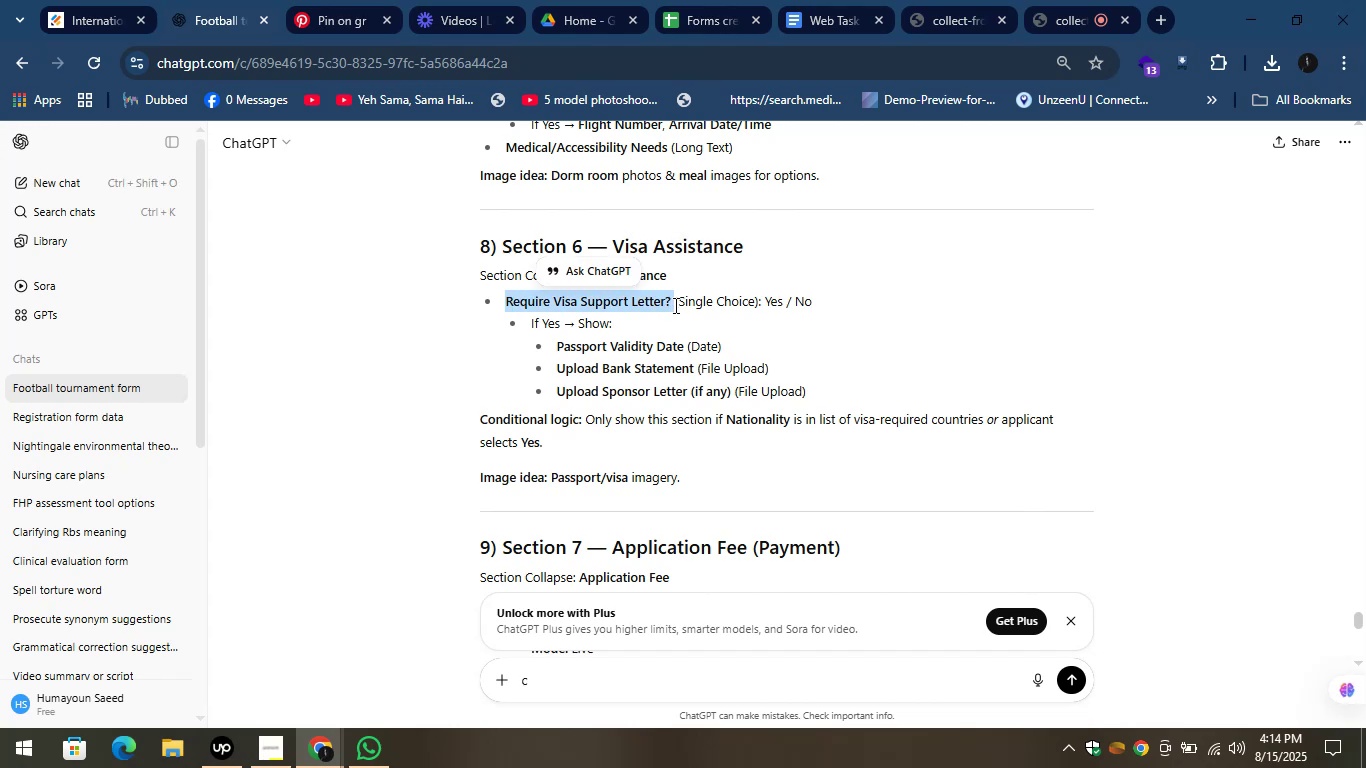 
key(Control+C)
 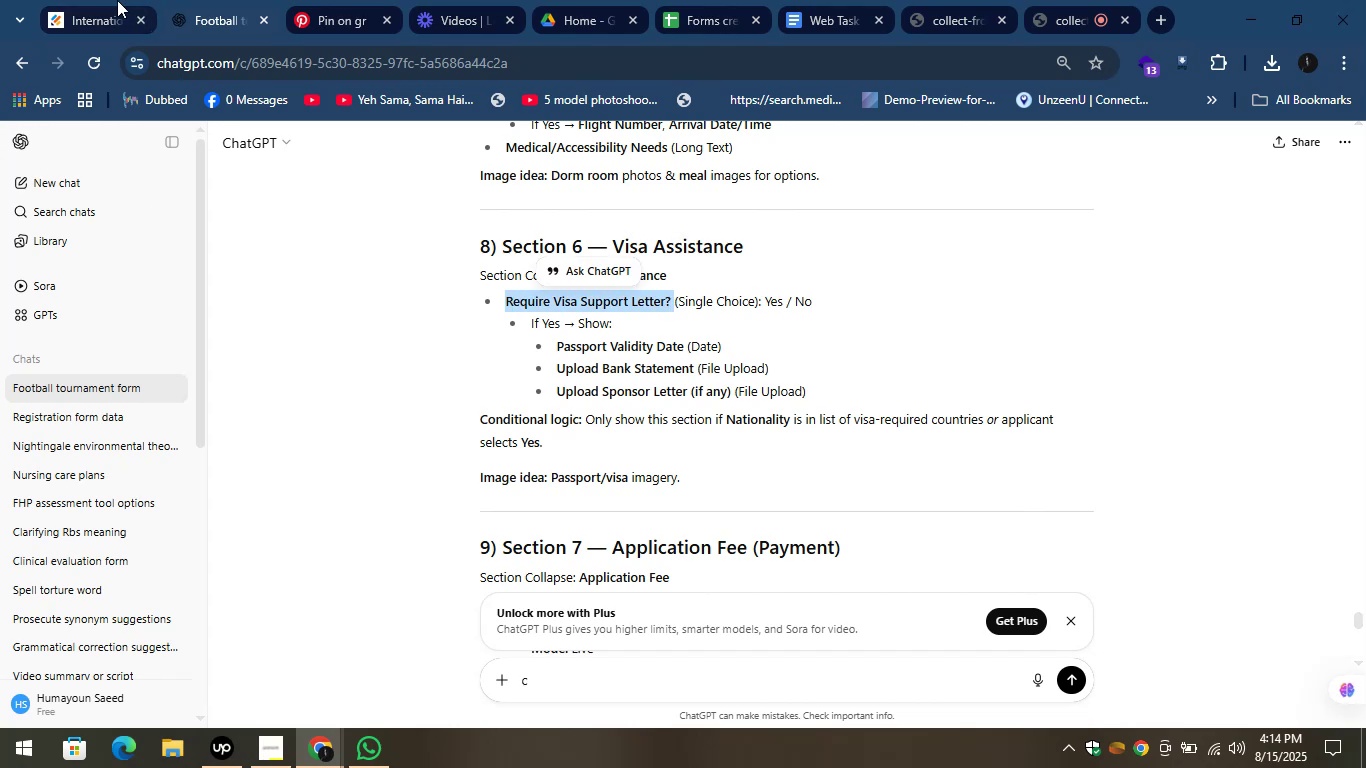 
left_click([200, 0])
 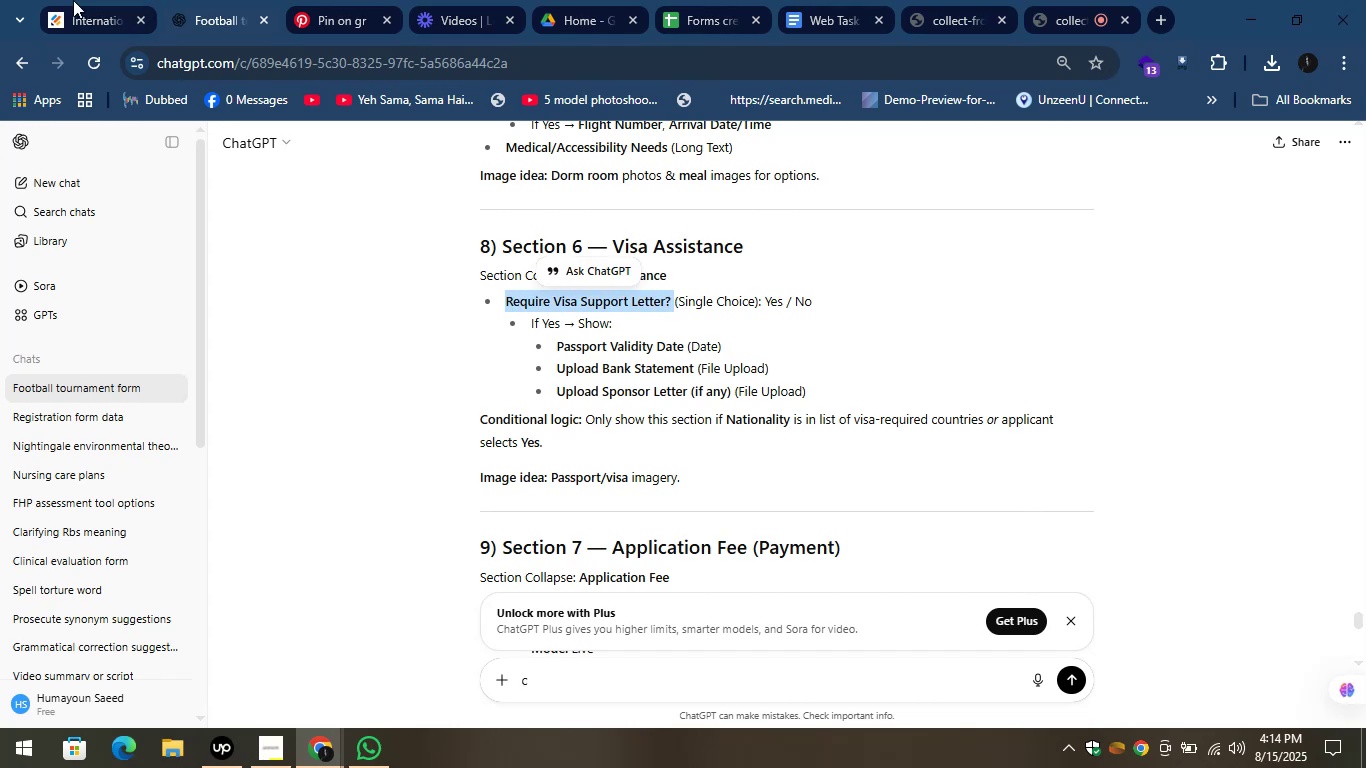 
left_click([31, 0])
 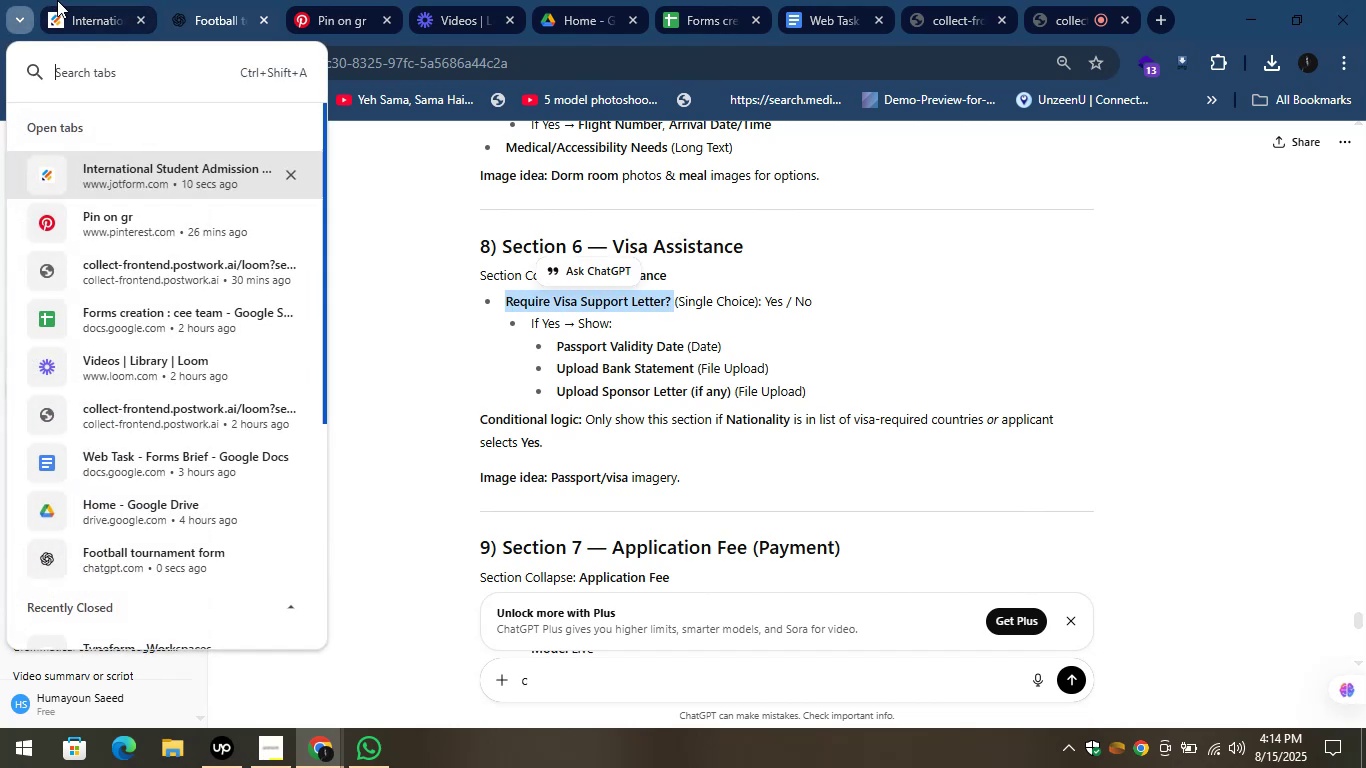 
left_click([57, 0])
 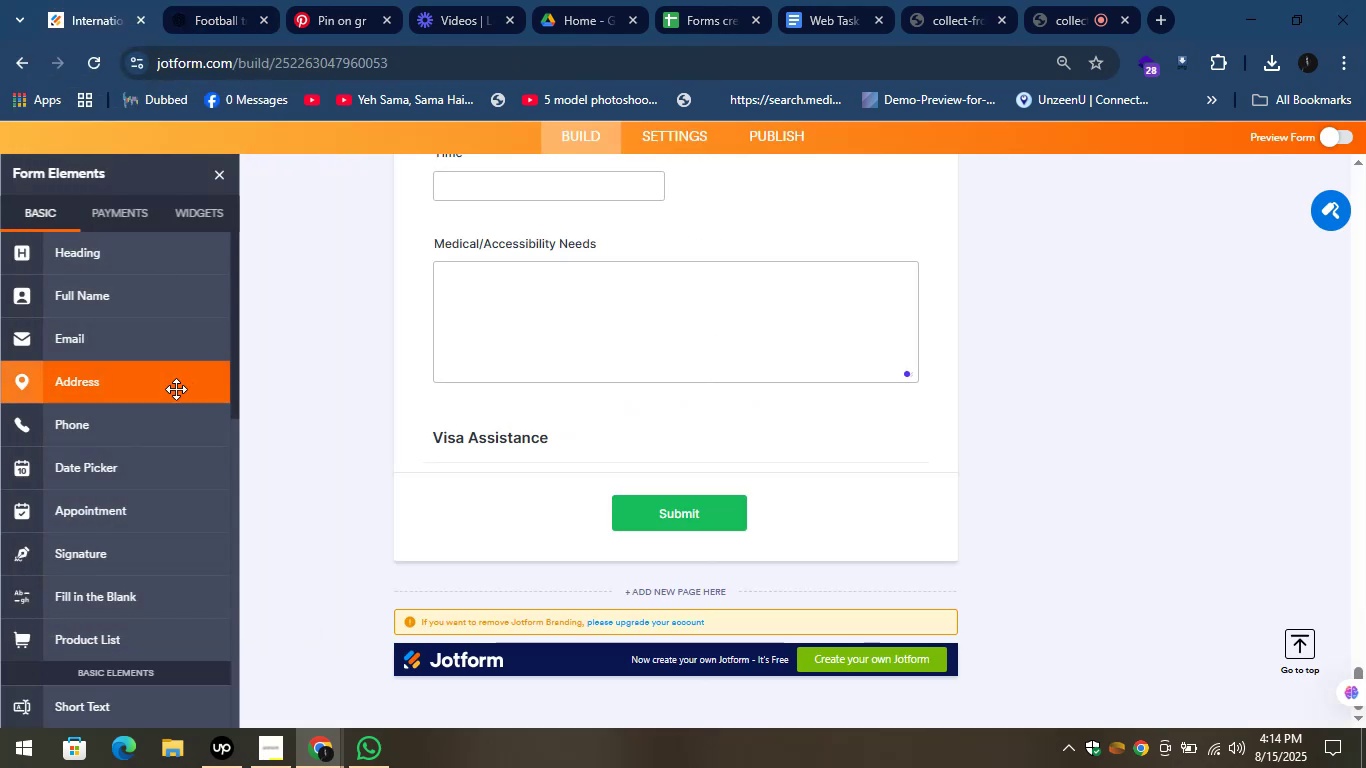 
scroll: coordinate [195, 496], scroll_direction: up, amount: 1.0
 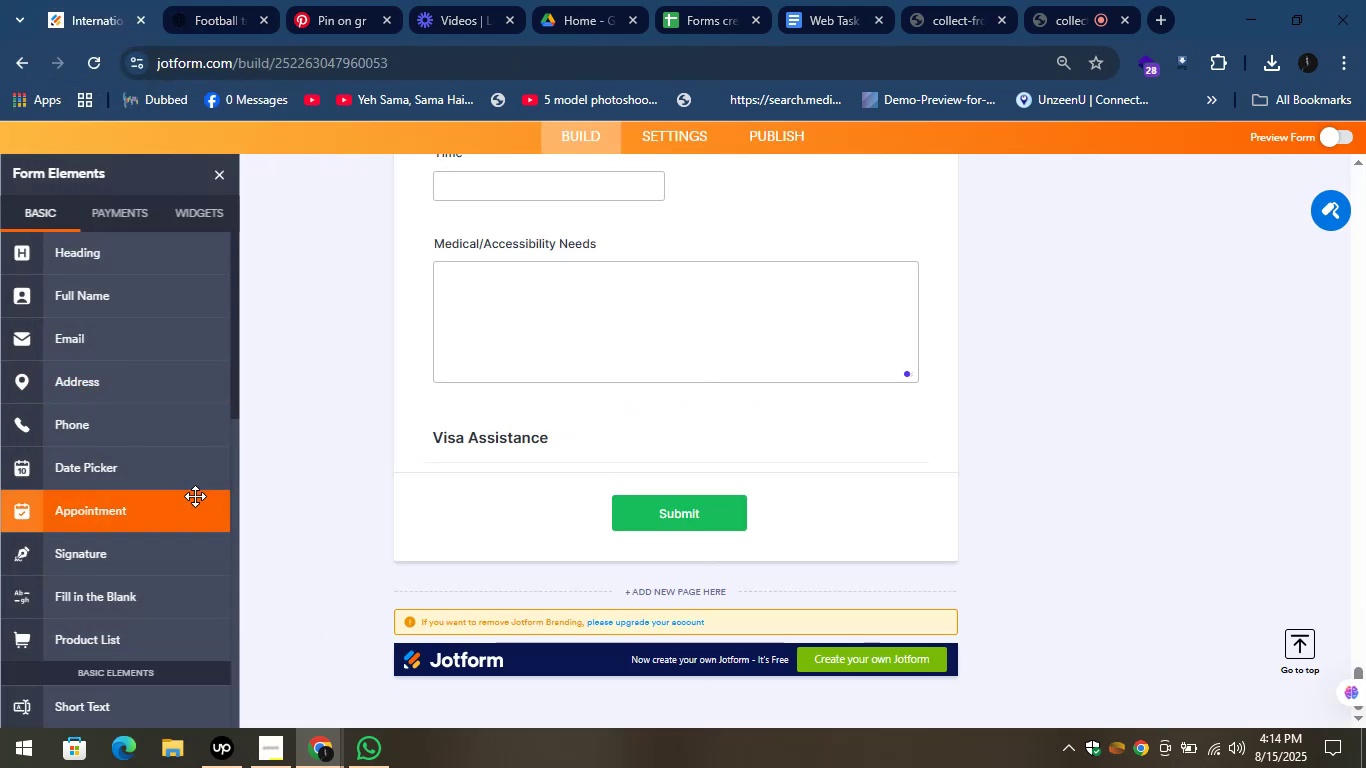 
scroll: coordinate [190, 502], scroll_direction: down, amount: 4.0
 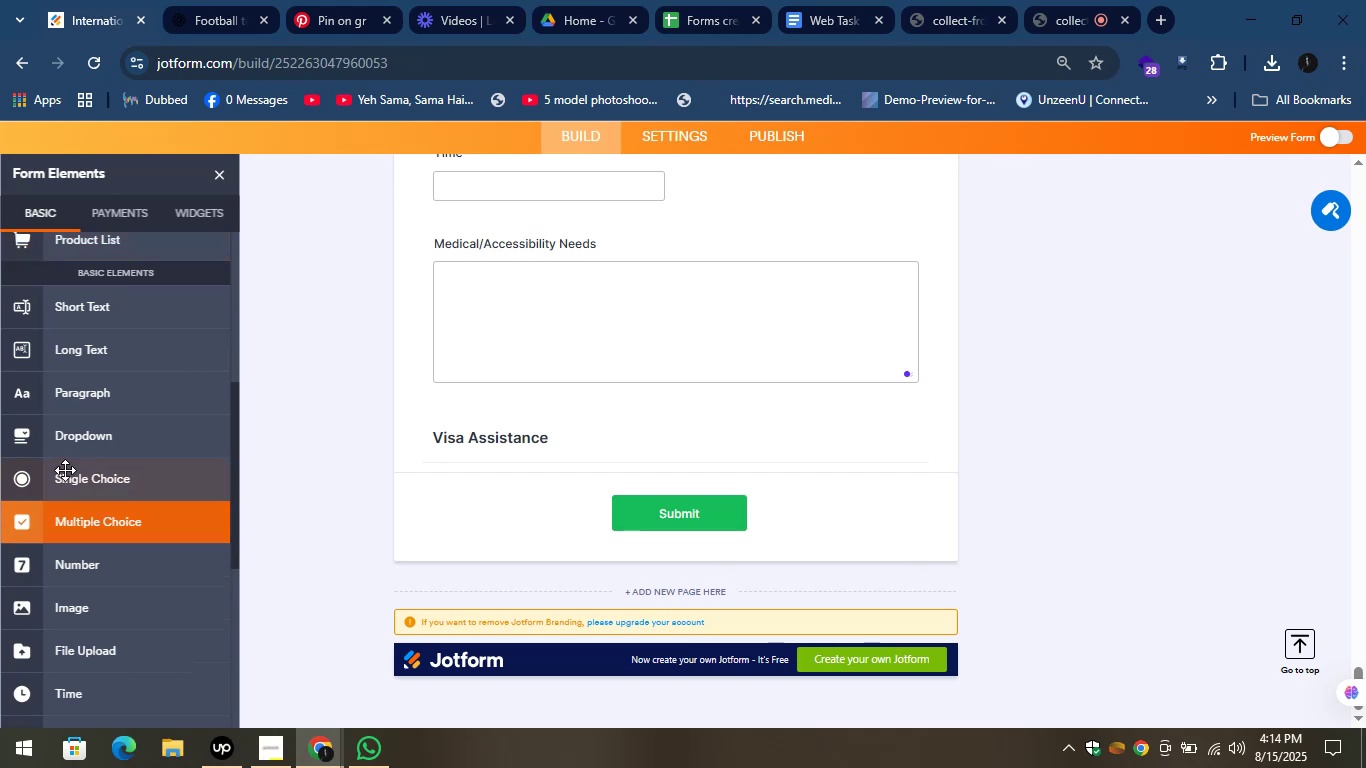 
left_click_drag(start_coordinate=[72, 433], to_coordinate=[429, 490])
 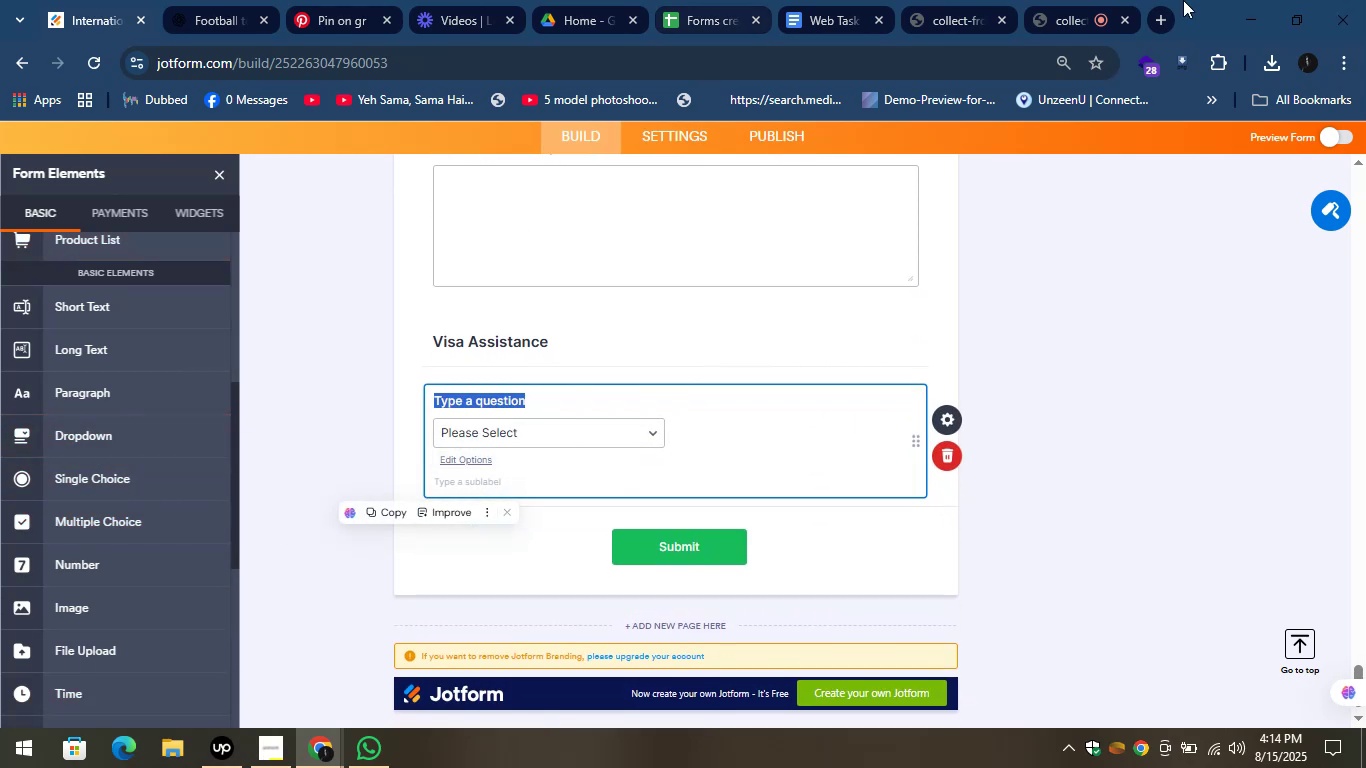 
left_click_drag(start_coordinate=[1101, 0], to_coordinate=[1096, 0])
 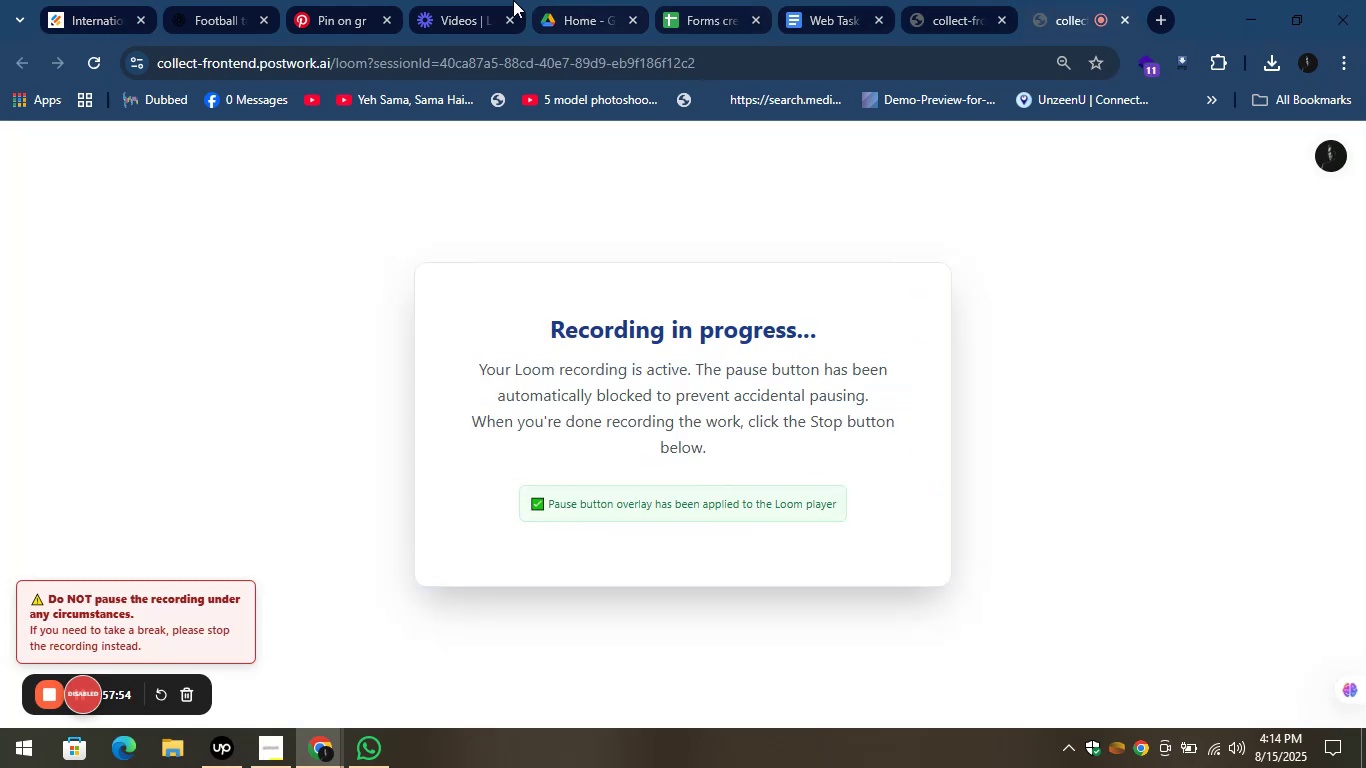 
left_click([345, 0])
 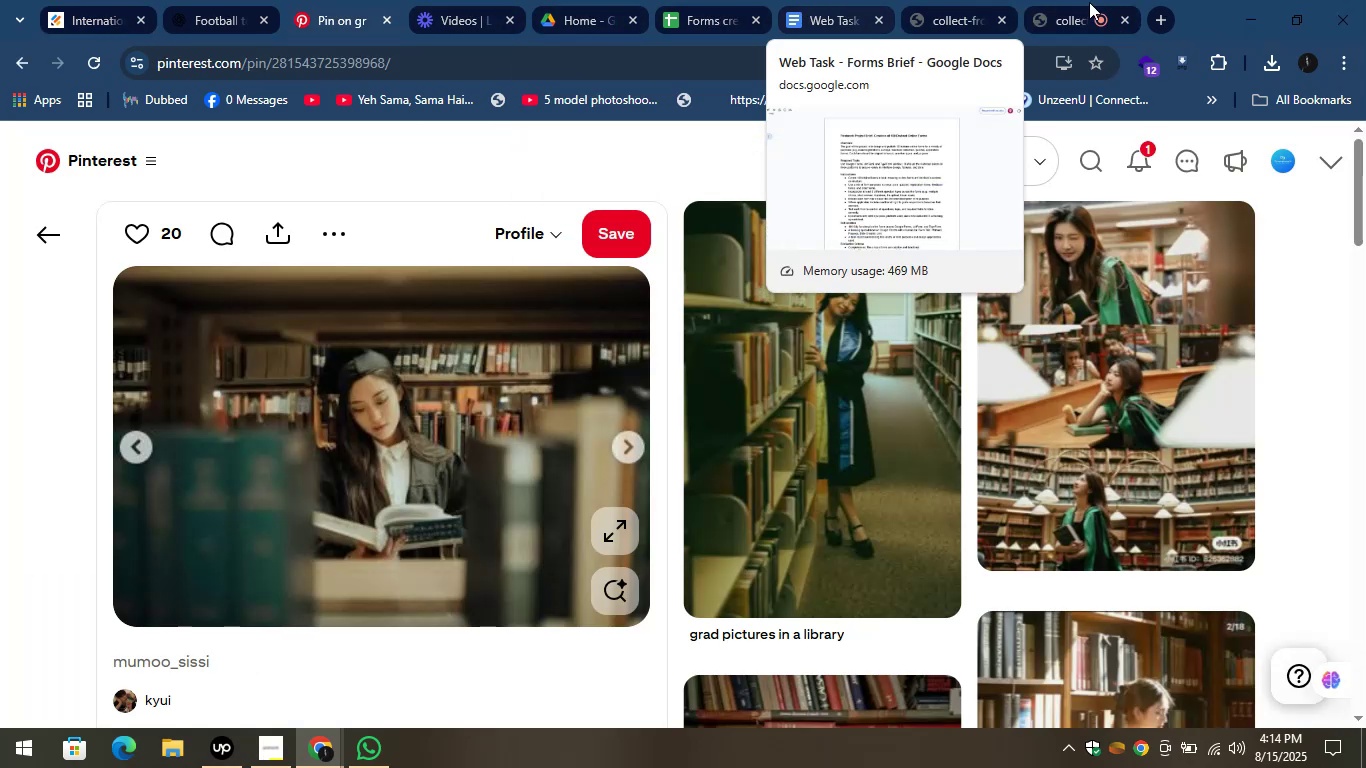 
left_click([952, 0])
 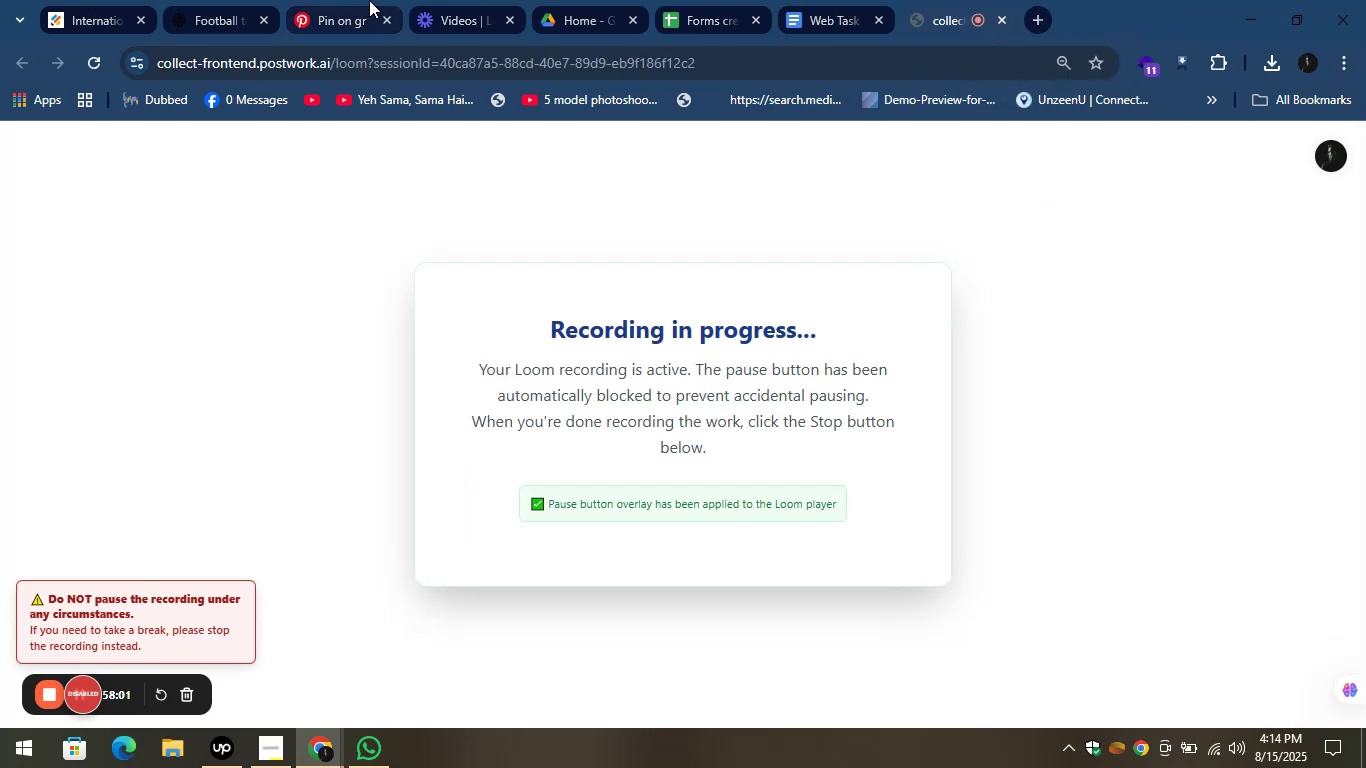 
wait(5.41)
 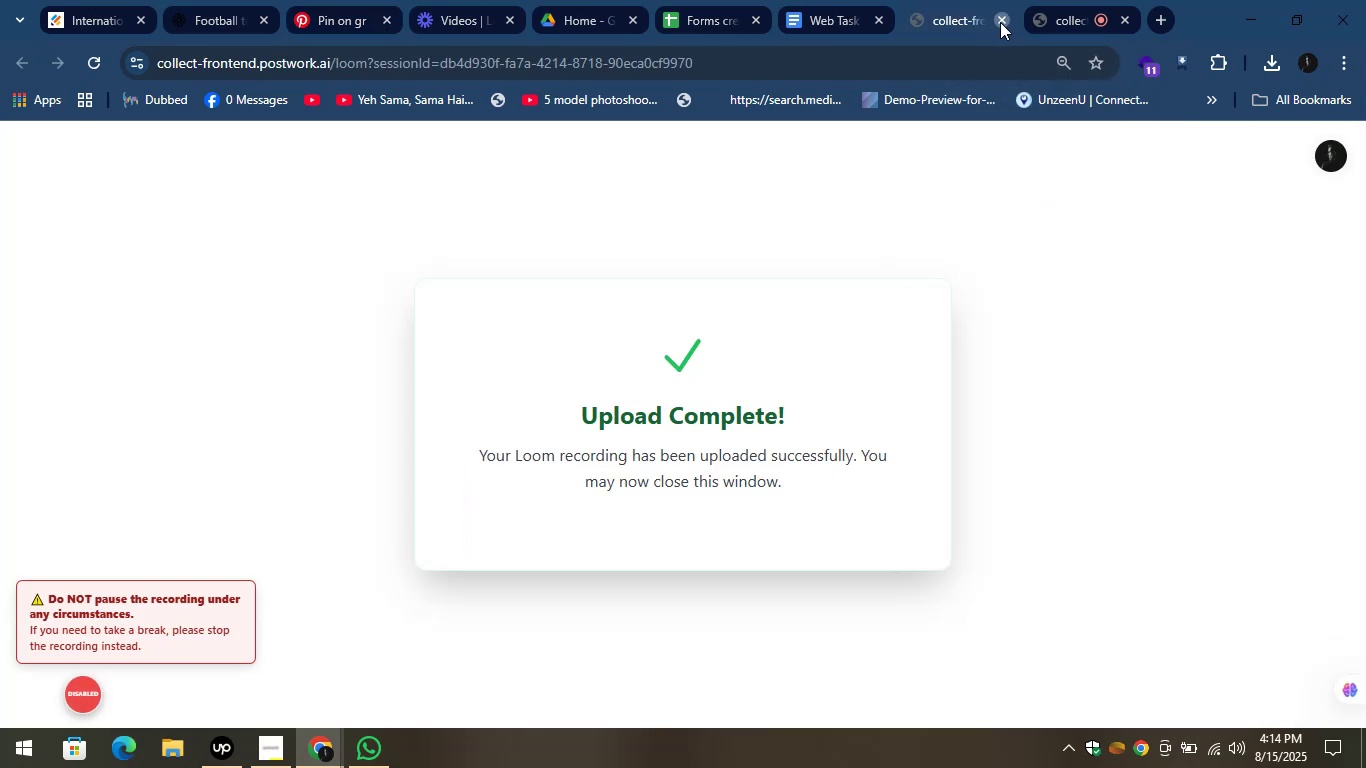 
left_click([199, 0])
 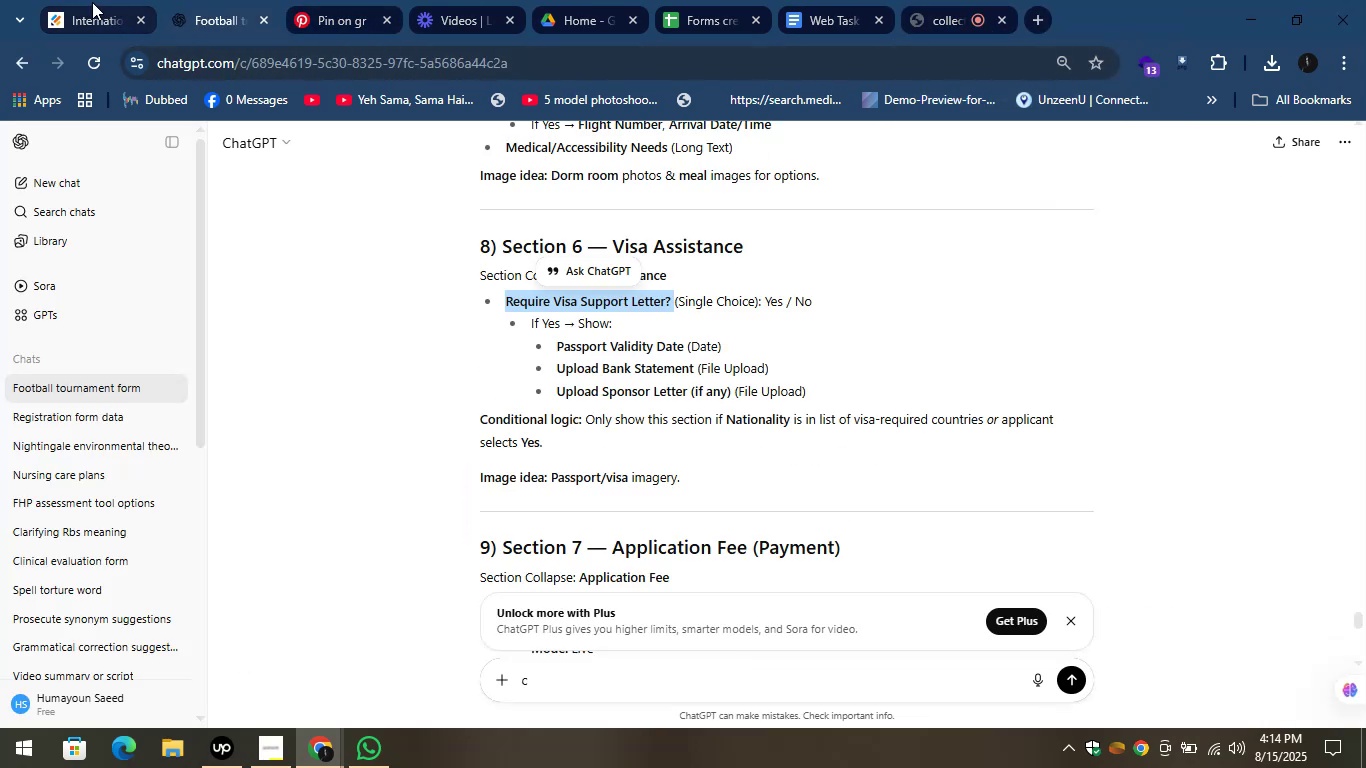 
left_click([91, 1])
 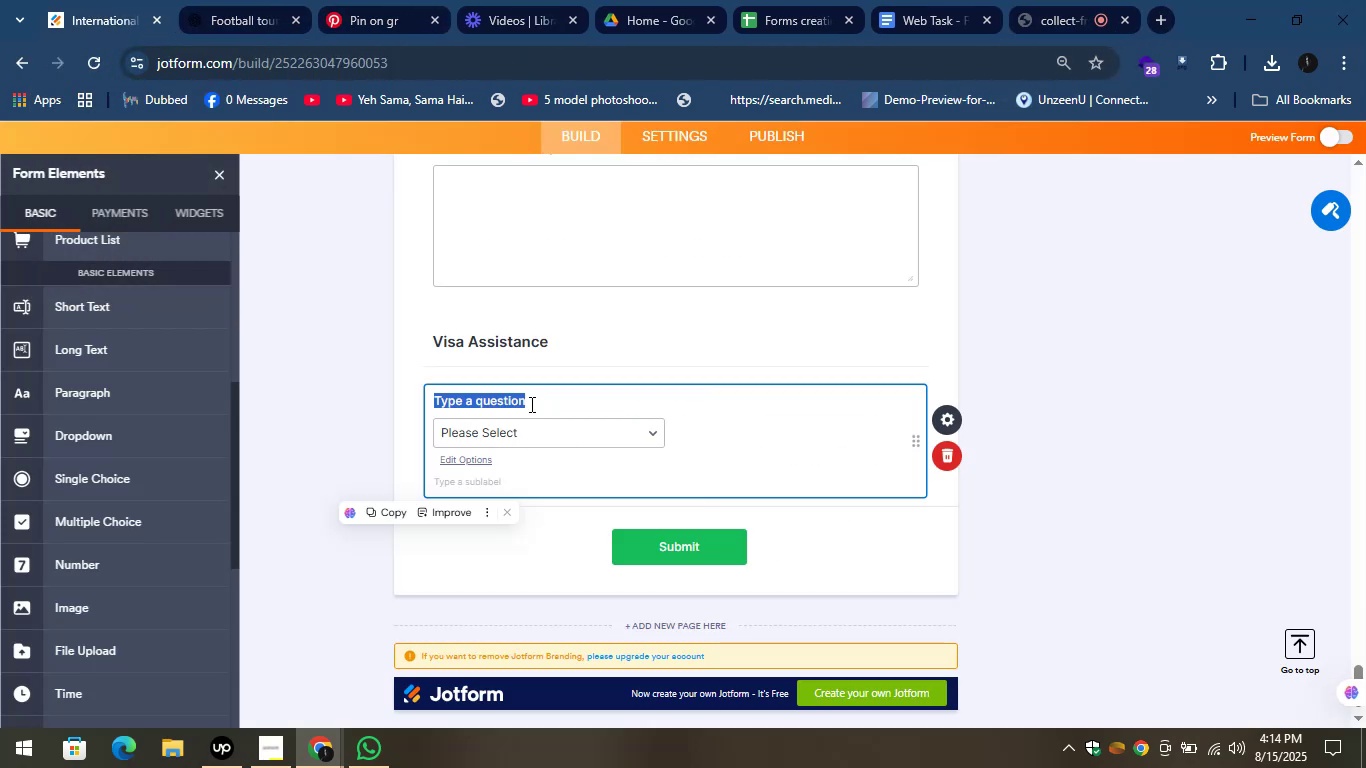 
key(Control+V)
 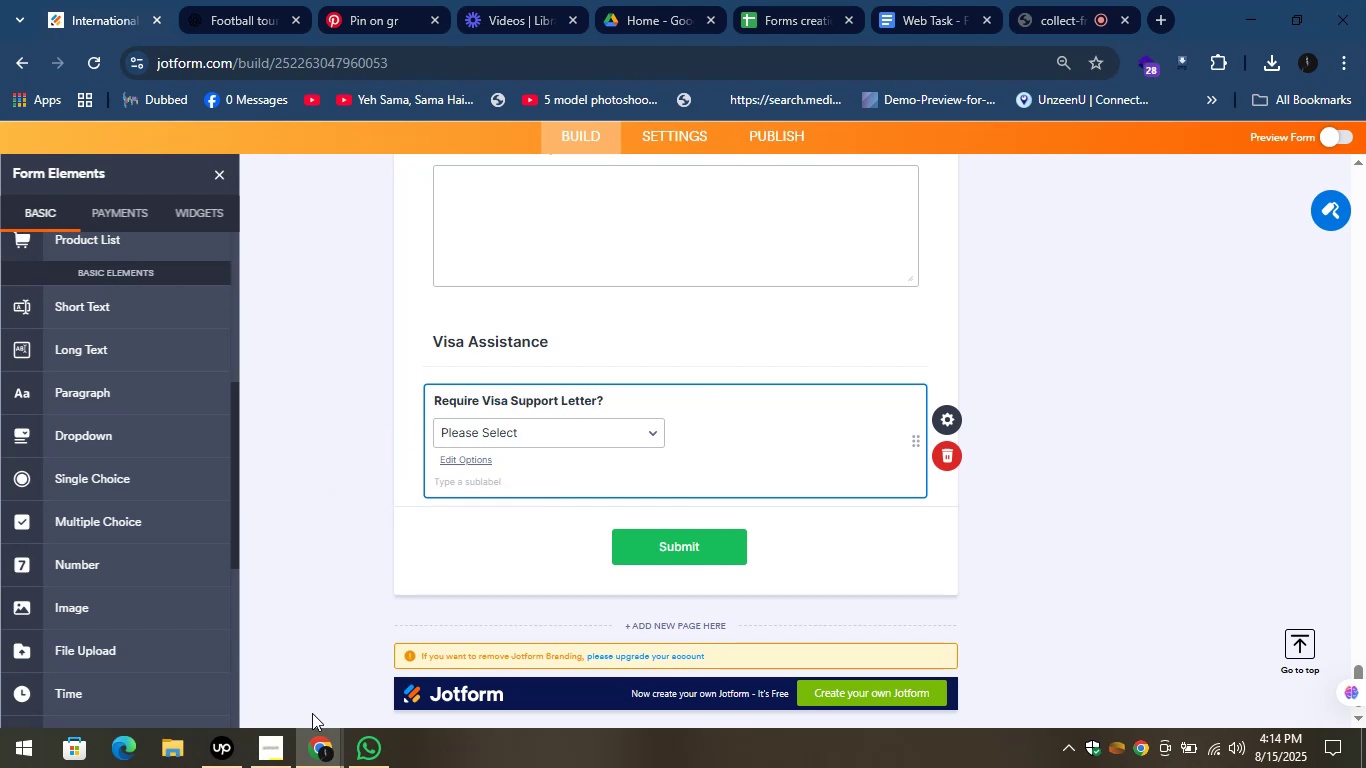 
left_click([219, 753])
 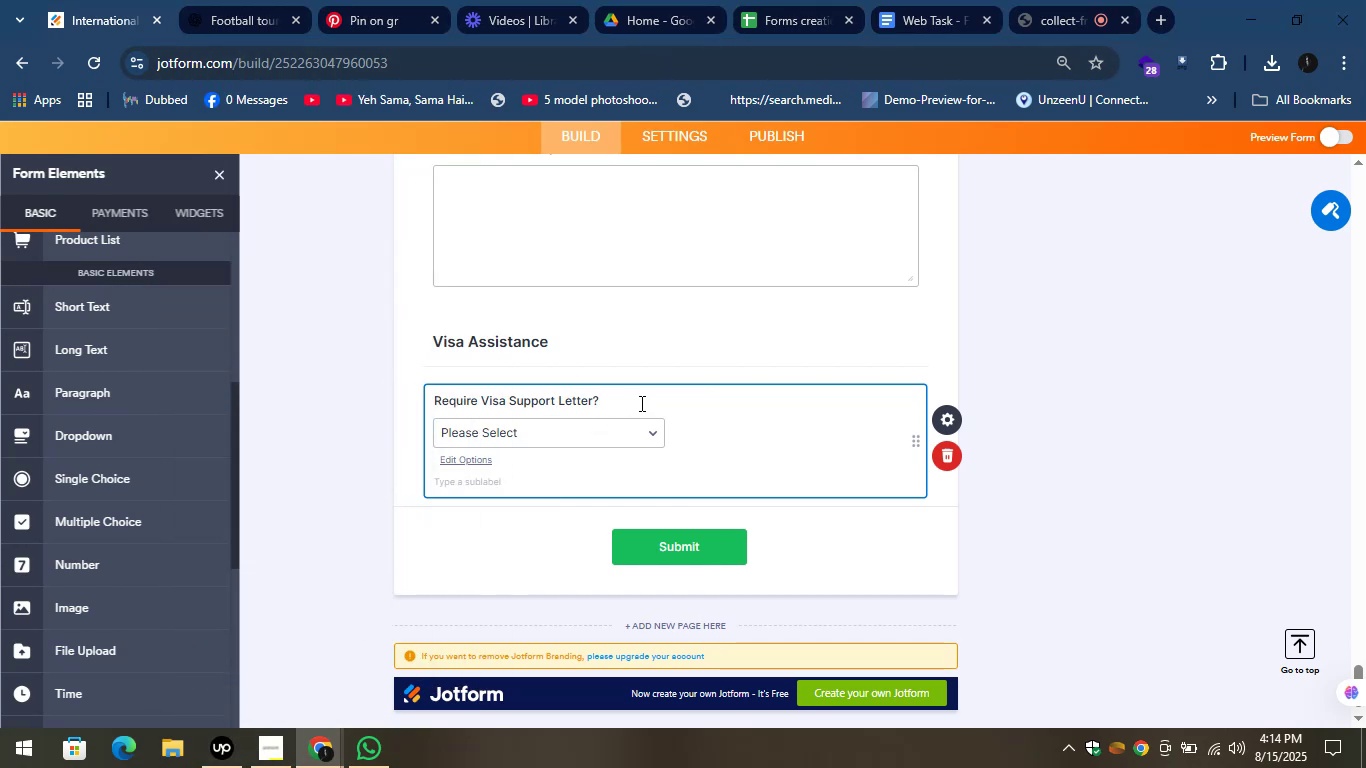 
wait(6.22)
 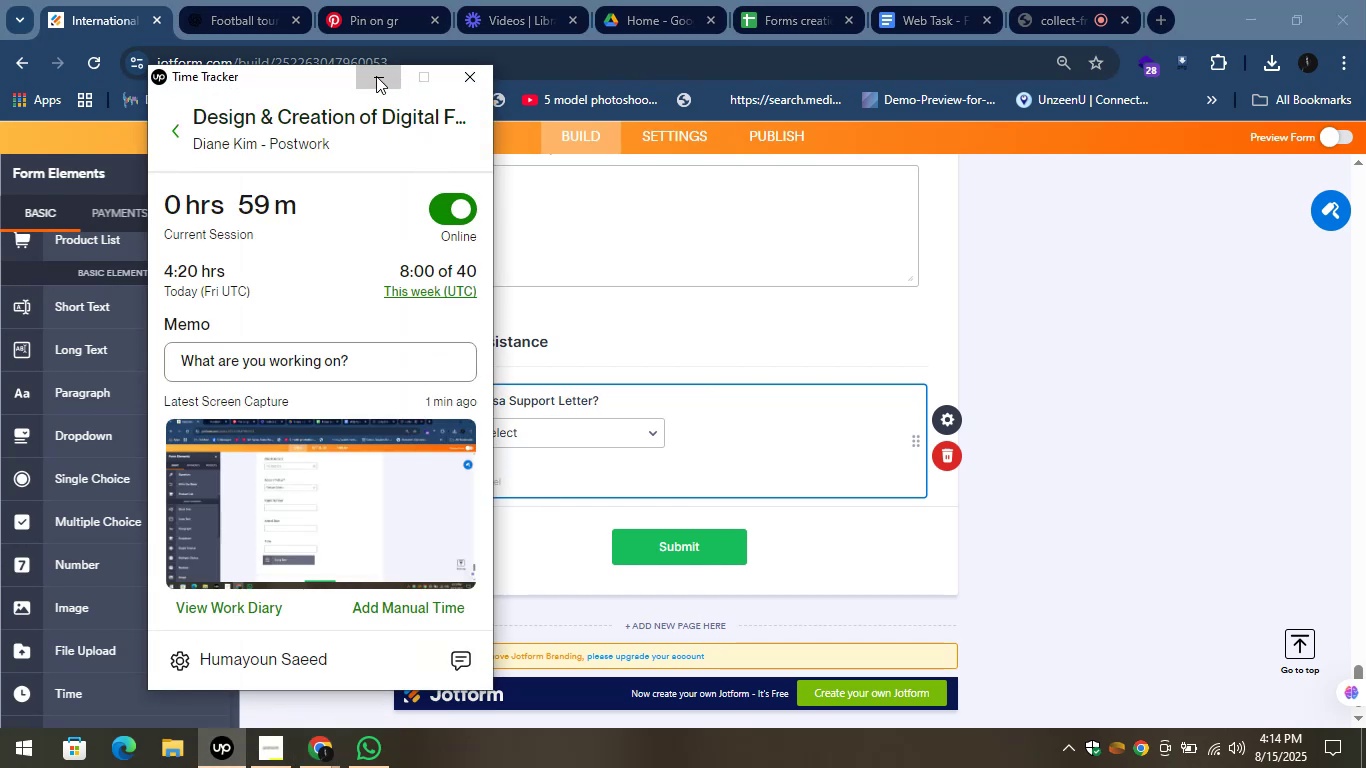 
left_click([595, 433])
 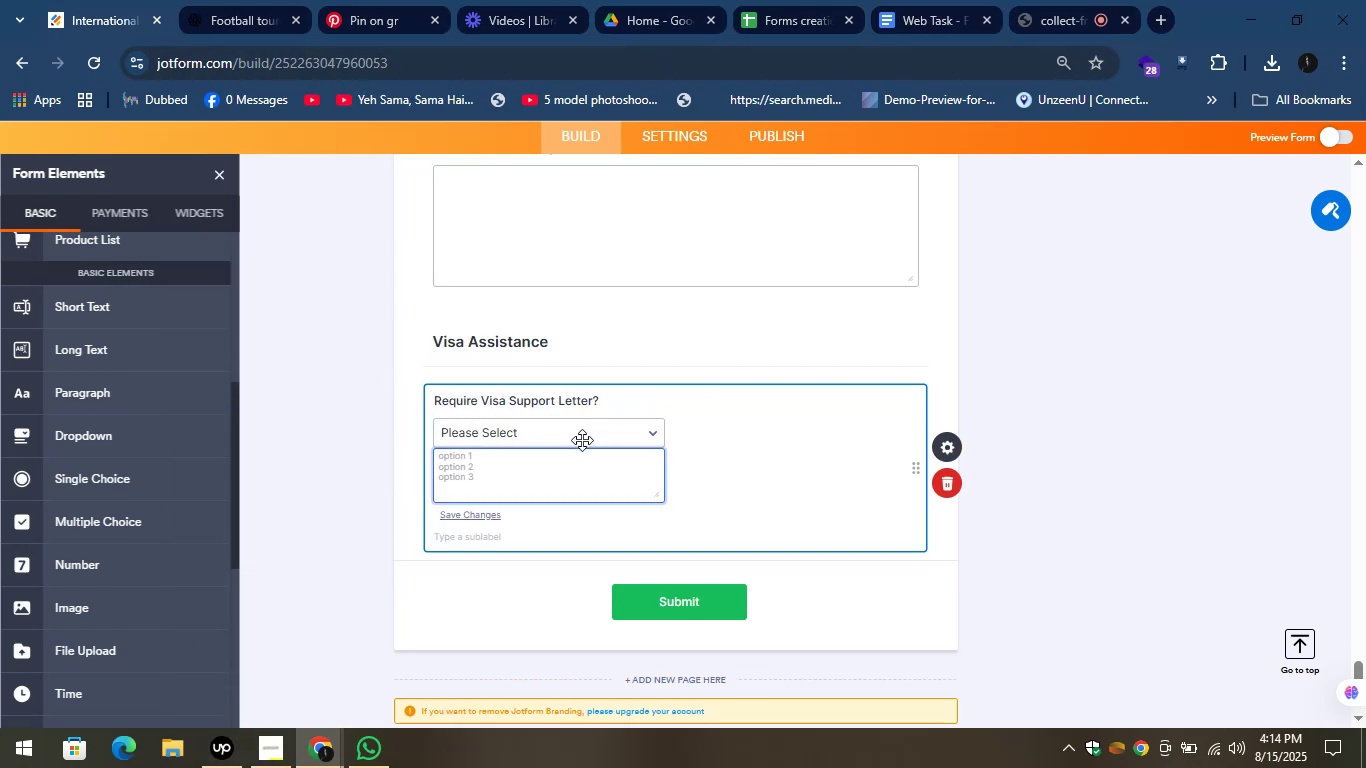 
type(Yes)
 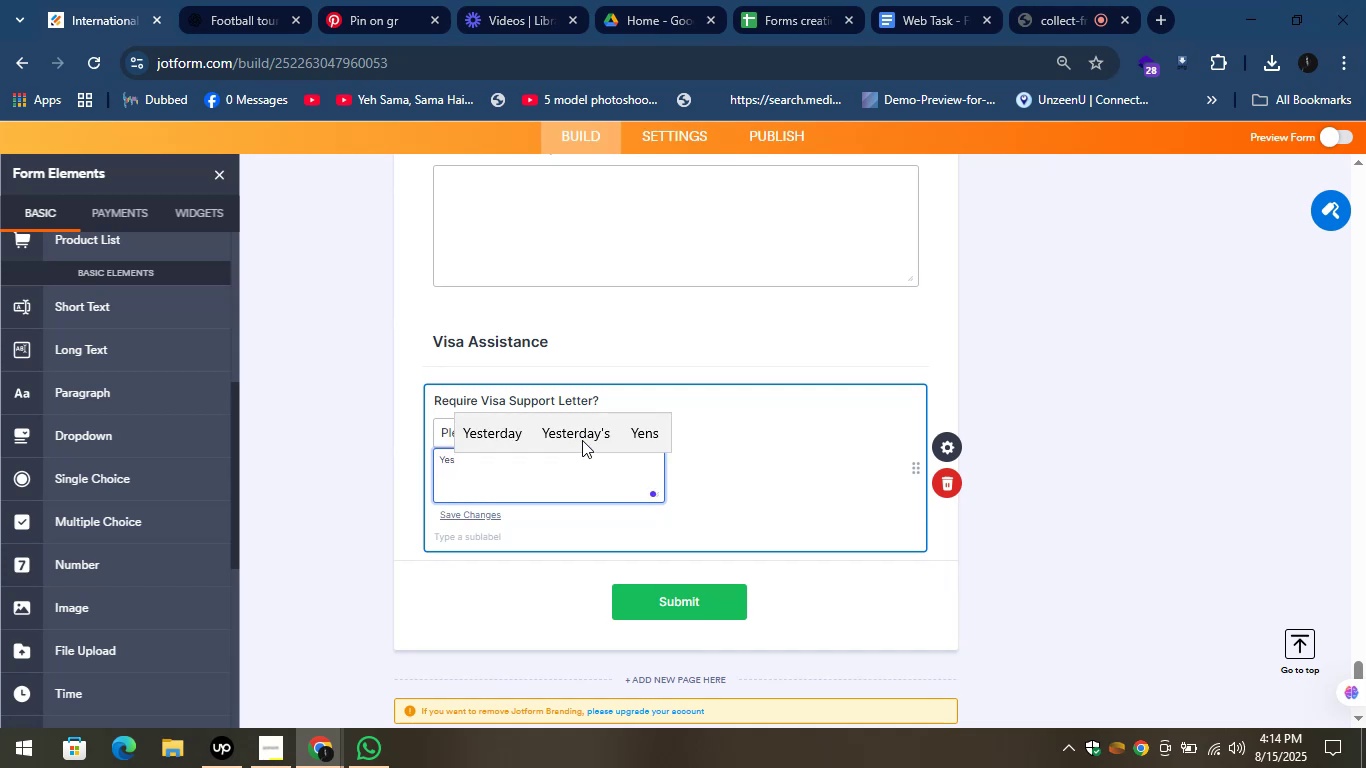 
key(Shift+Enter)
 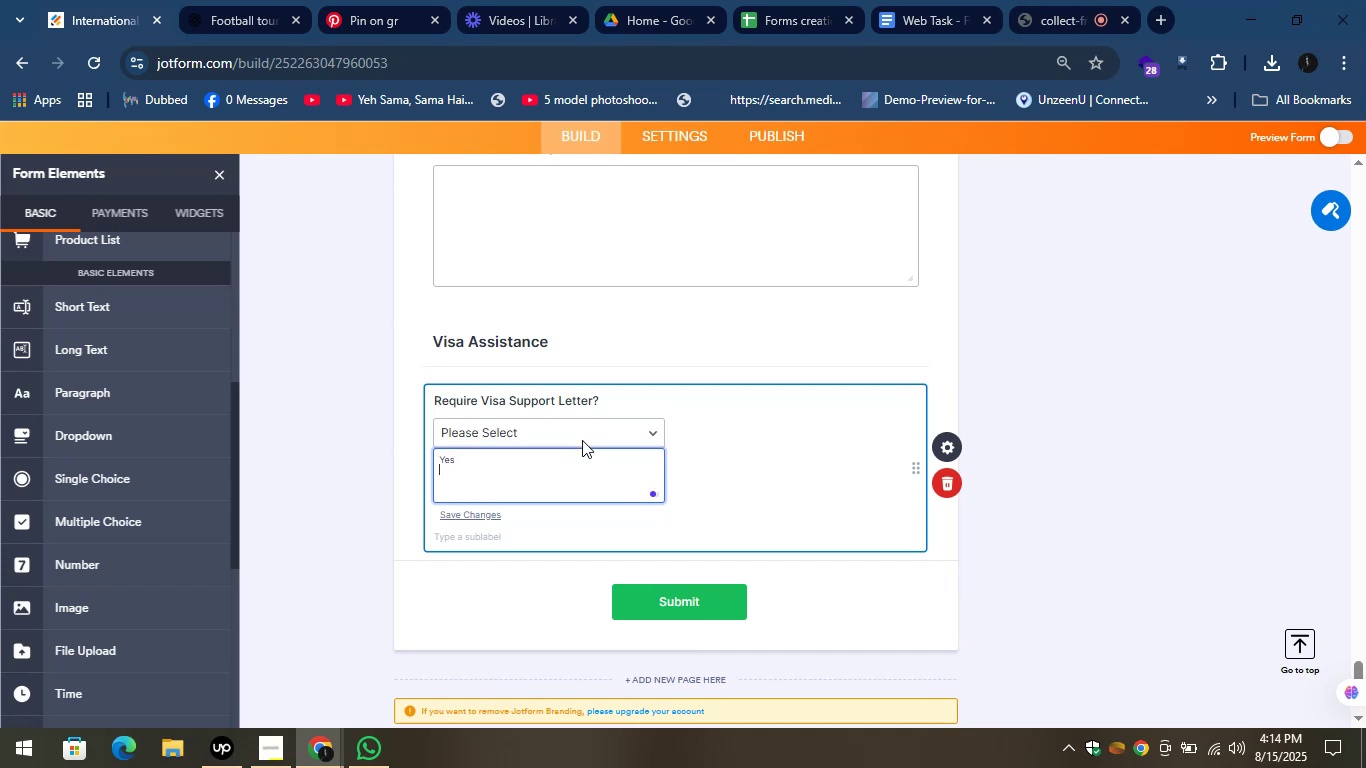 
key(Shift+Enter)
 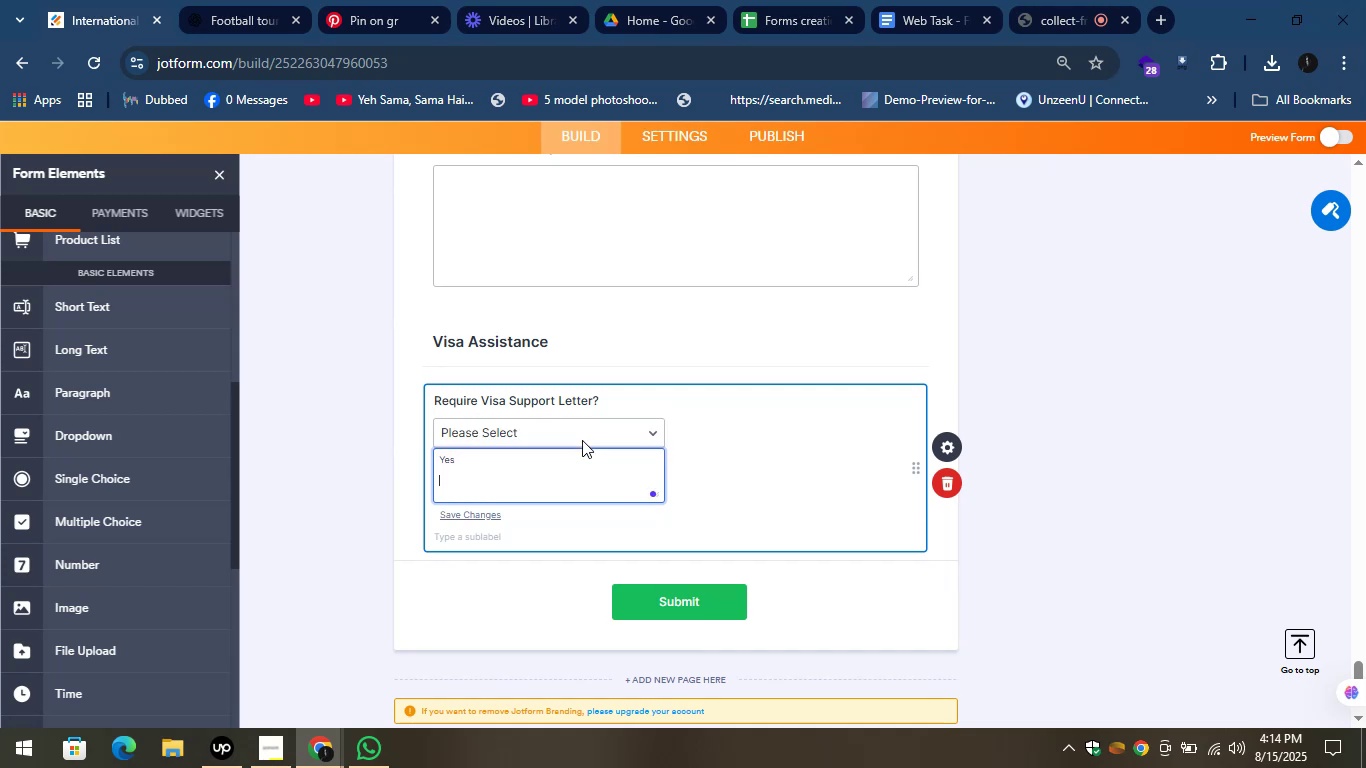 
key(CapsLock)
 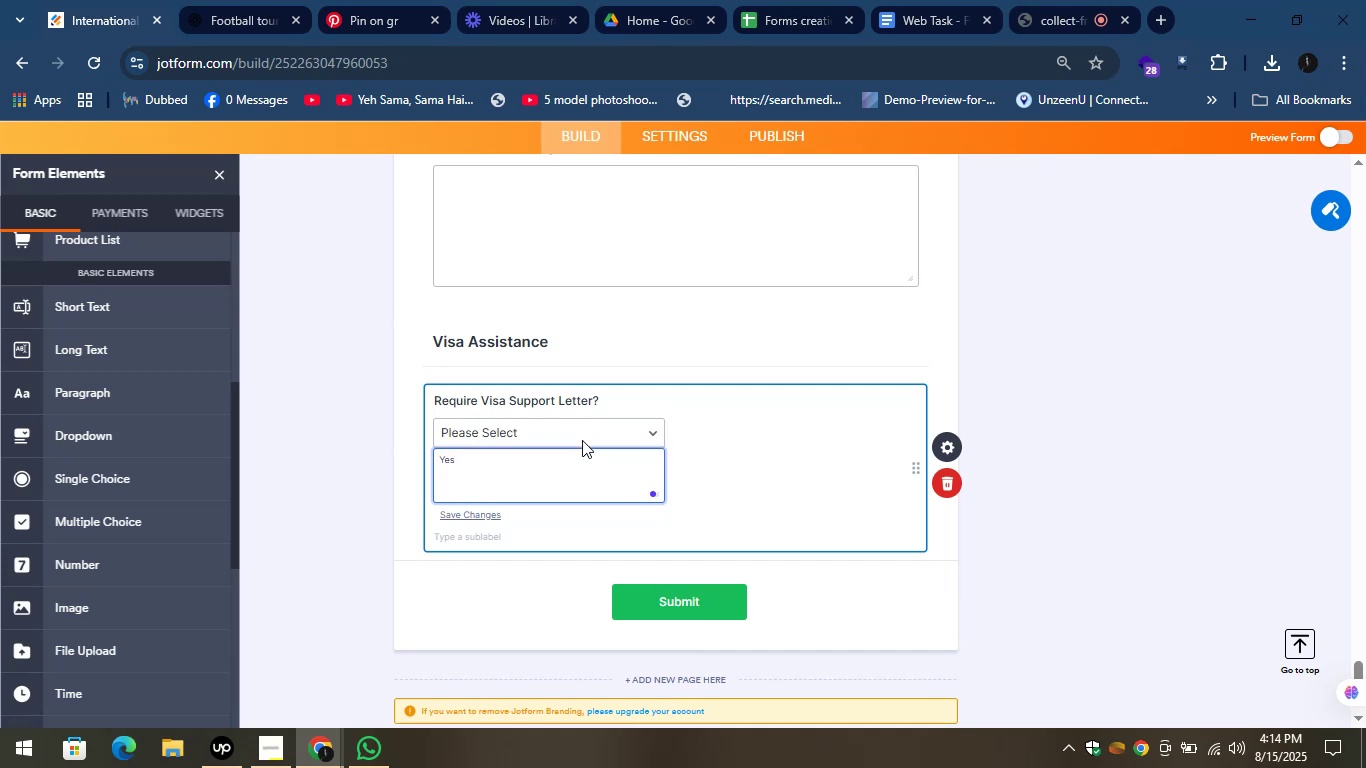 
key(N)
 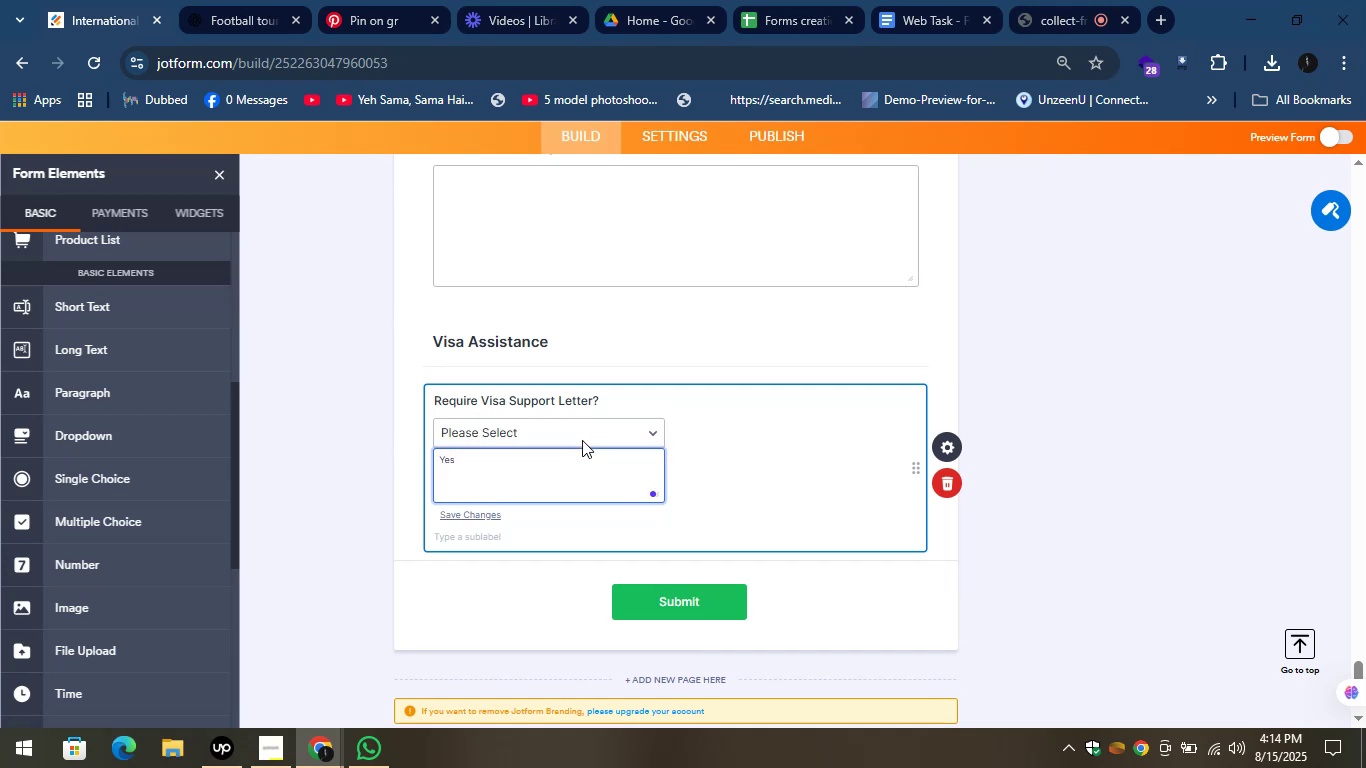 
key(CapsLock)
 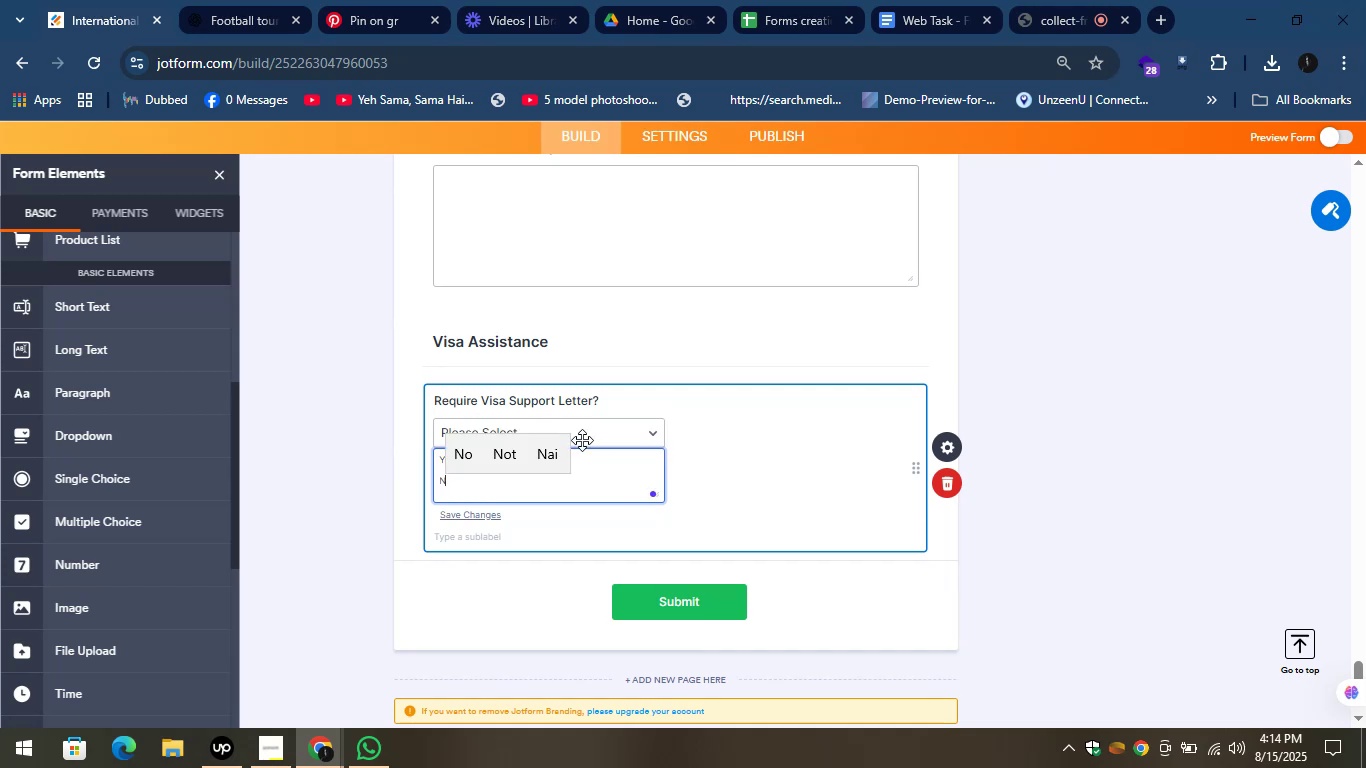 
key(O)
 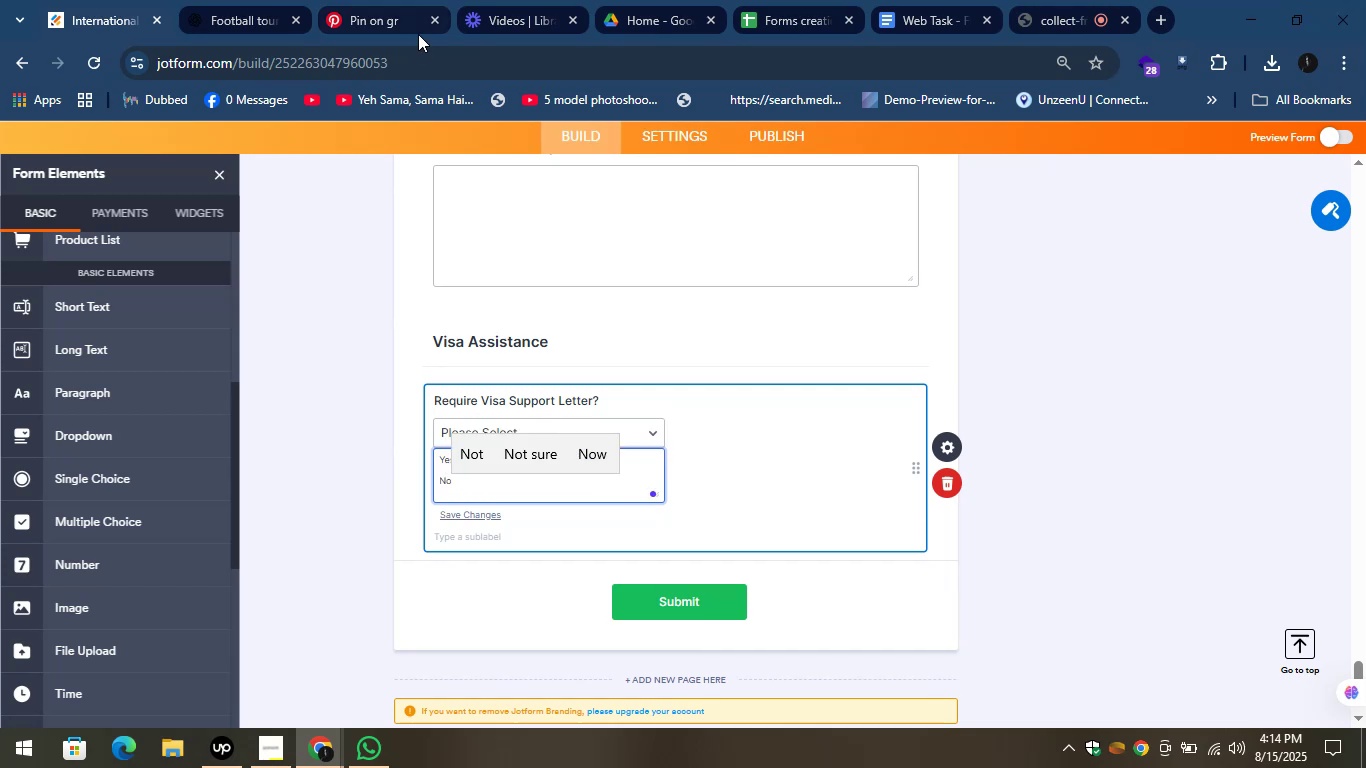 
left_click([366, 324])
 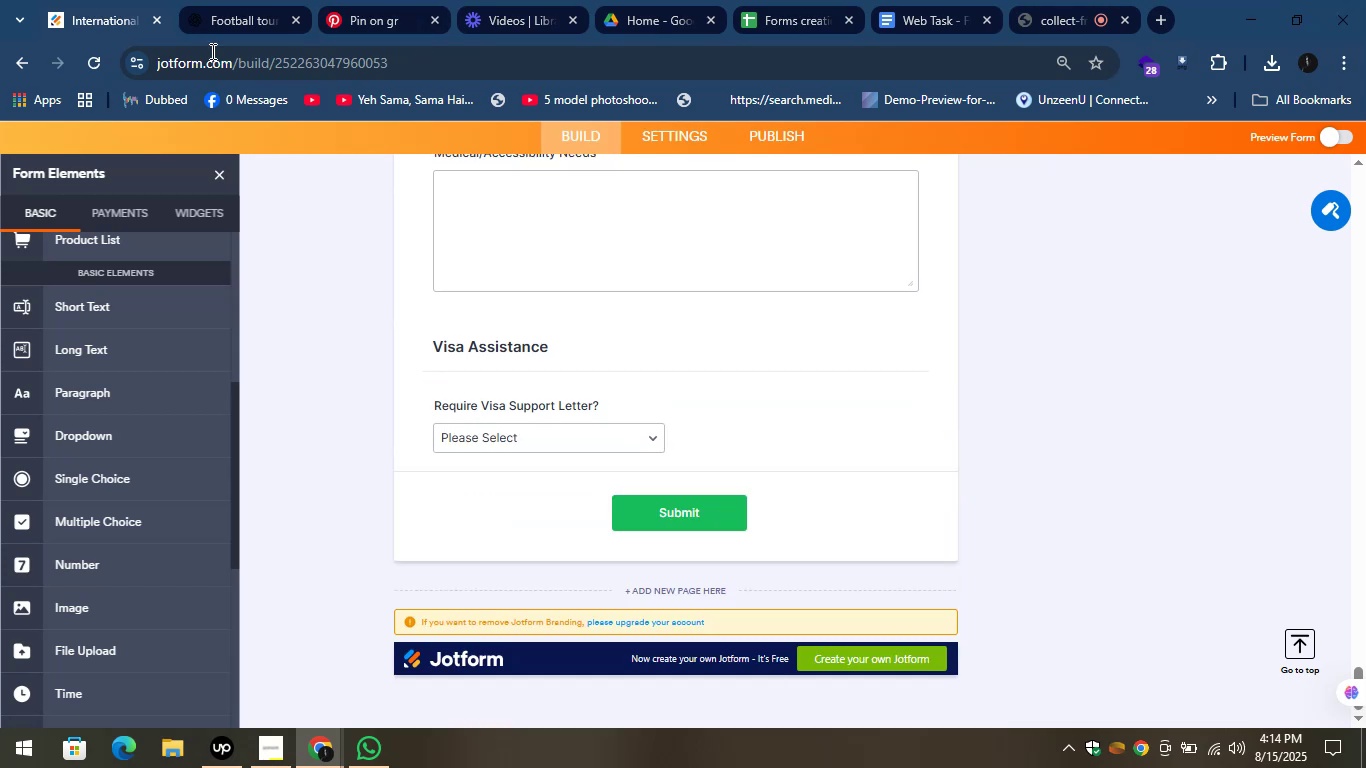 
left_click([216, 0])
 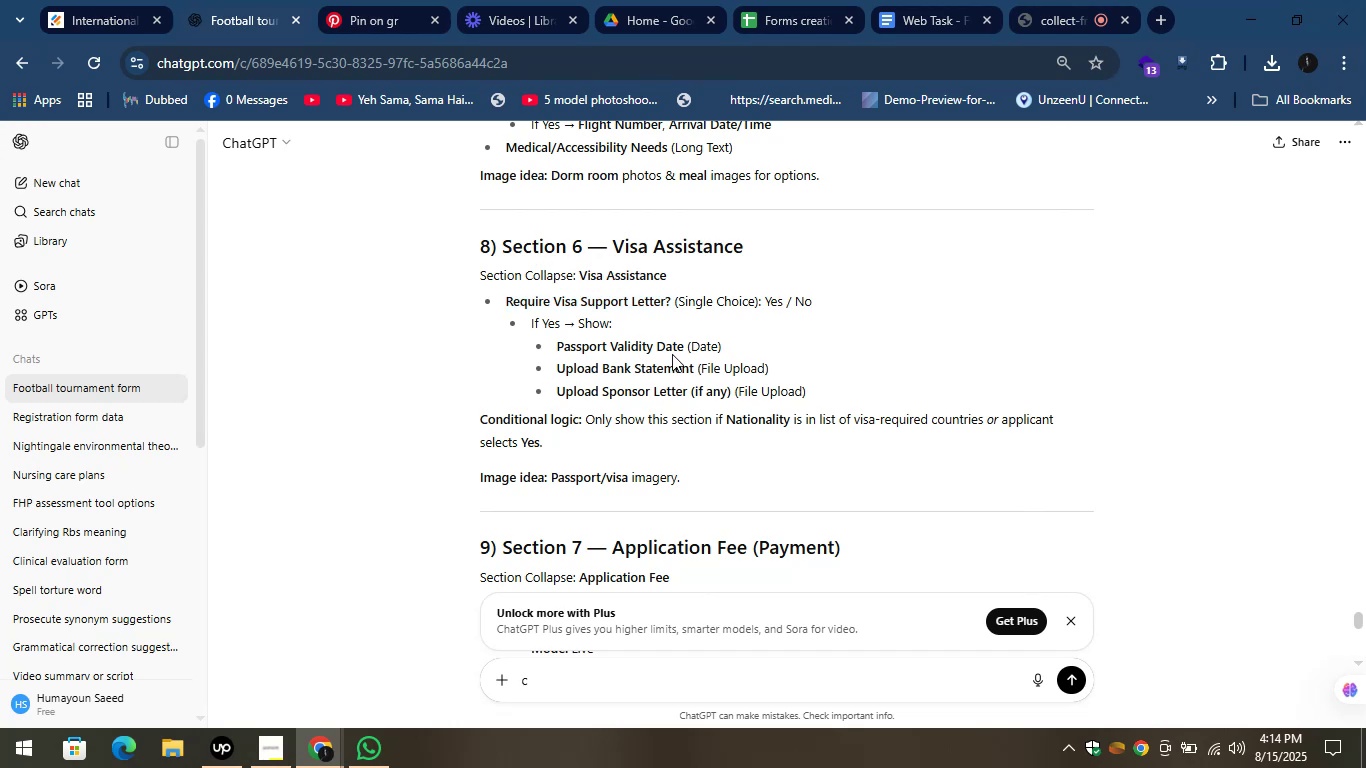 
left_click_drag(start_coordinate=[682, 344], to_coordinate=[556, 353])
 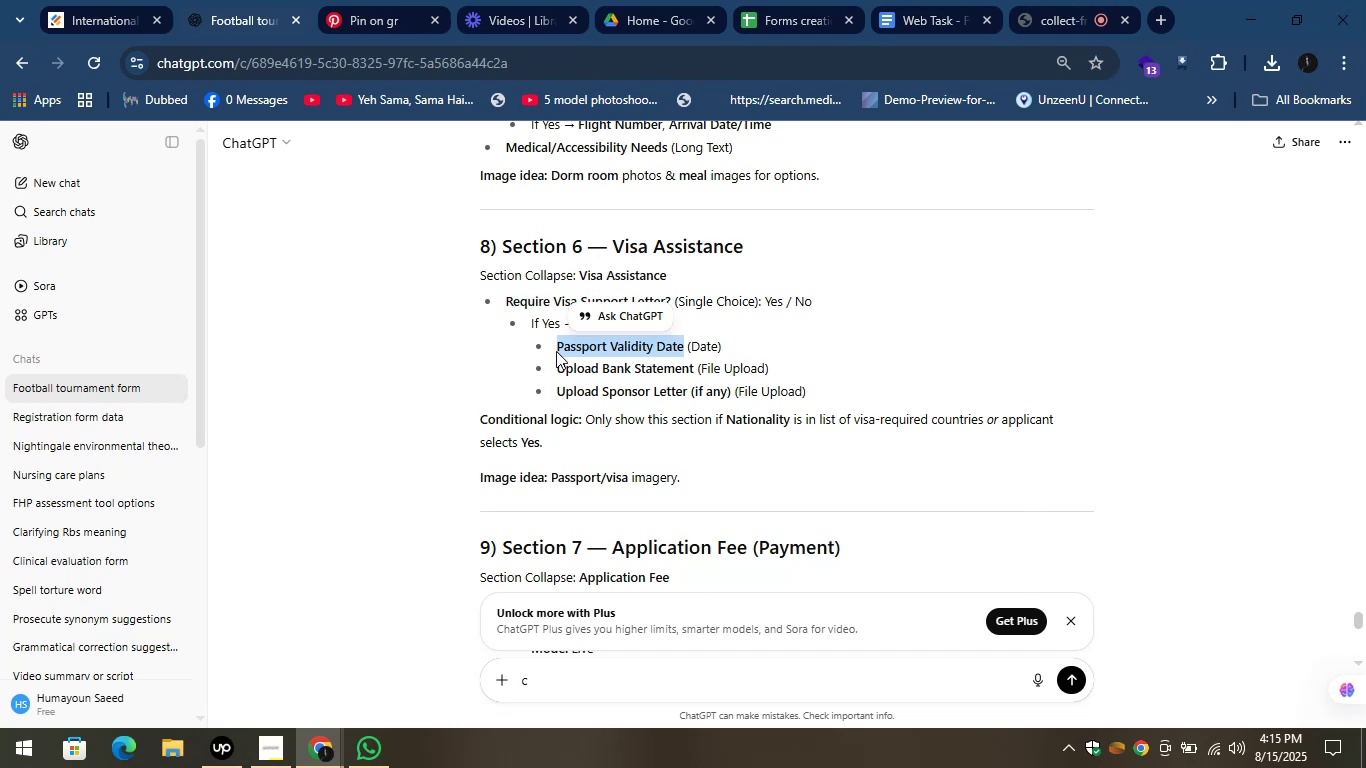 
key(Control+C)
 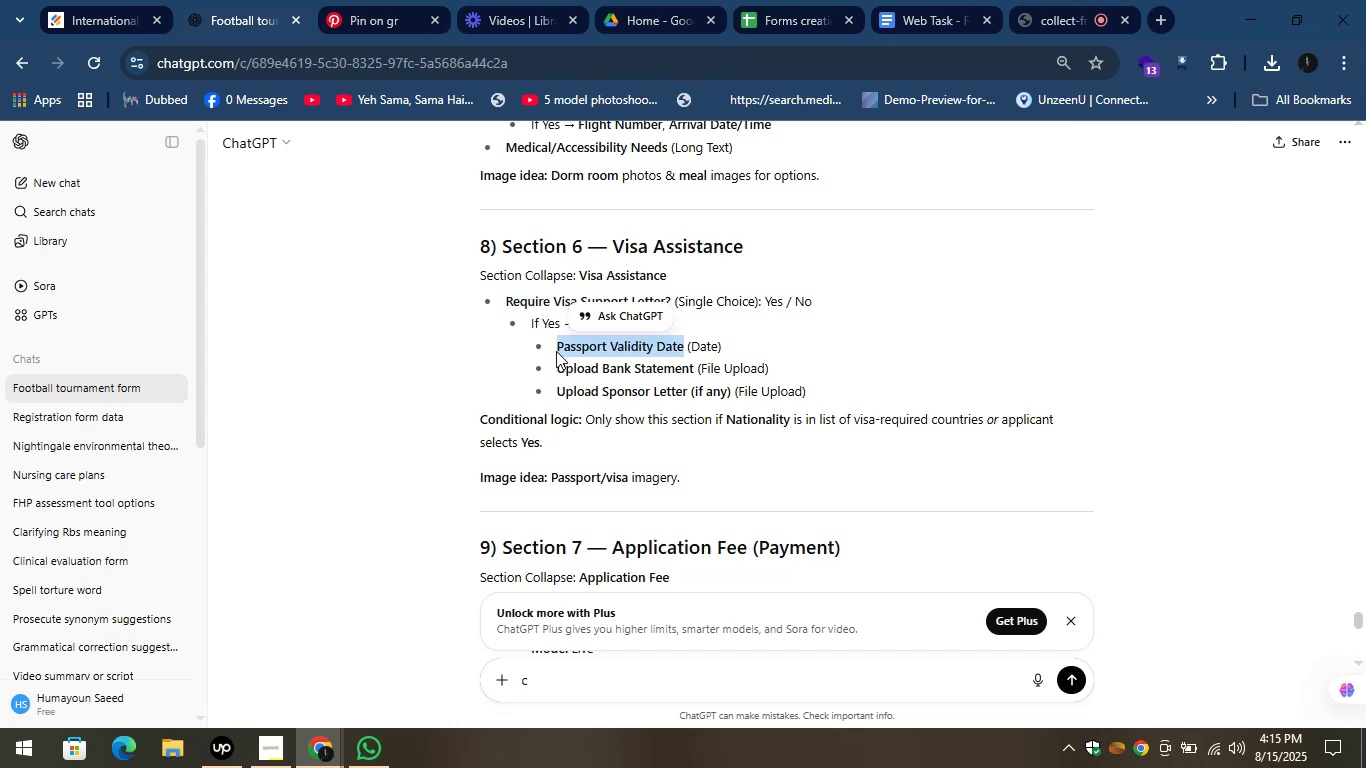 
key(Control+C)
 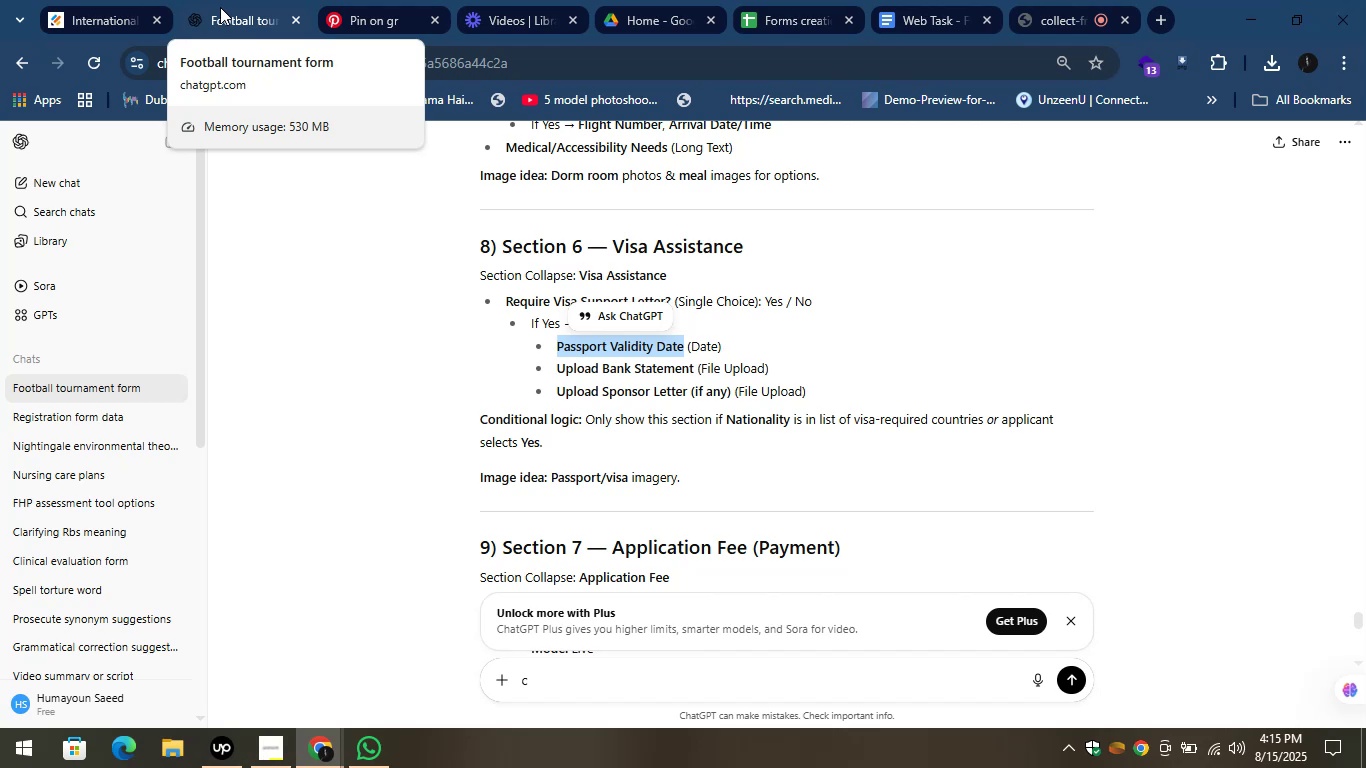 
left_click([220, 6])
 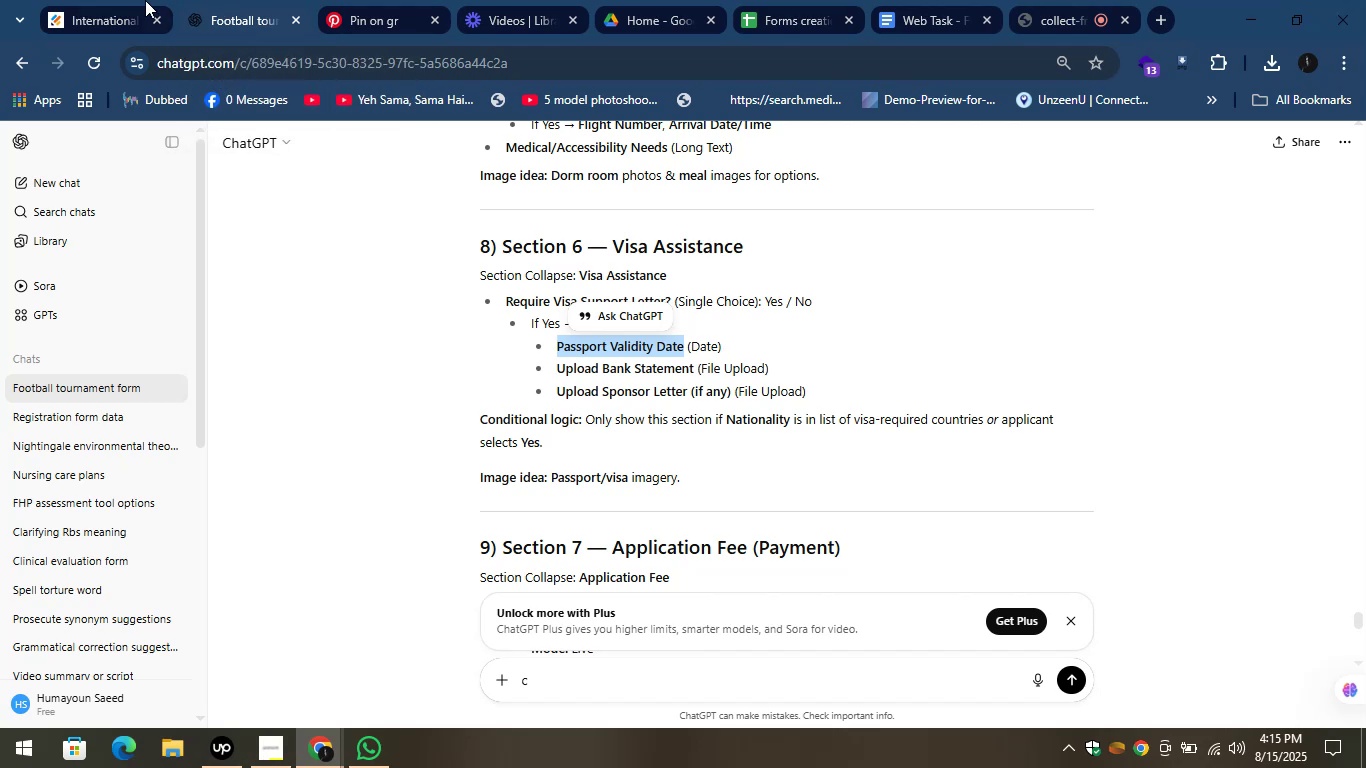 
left_click([111, 0])
 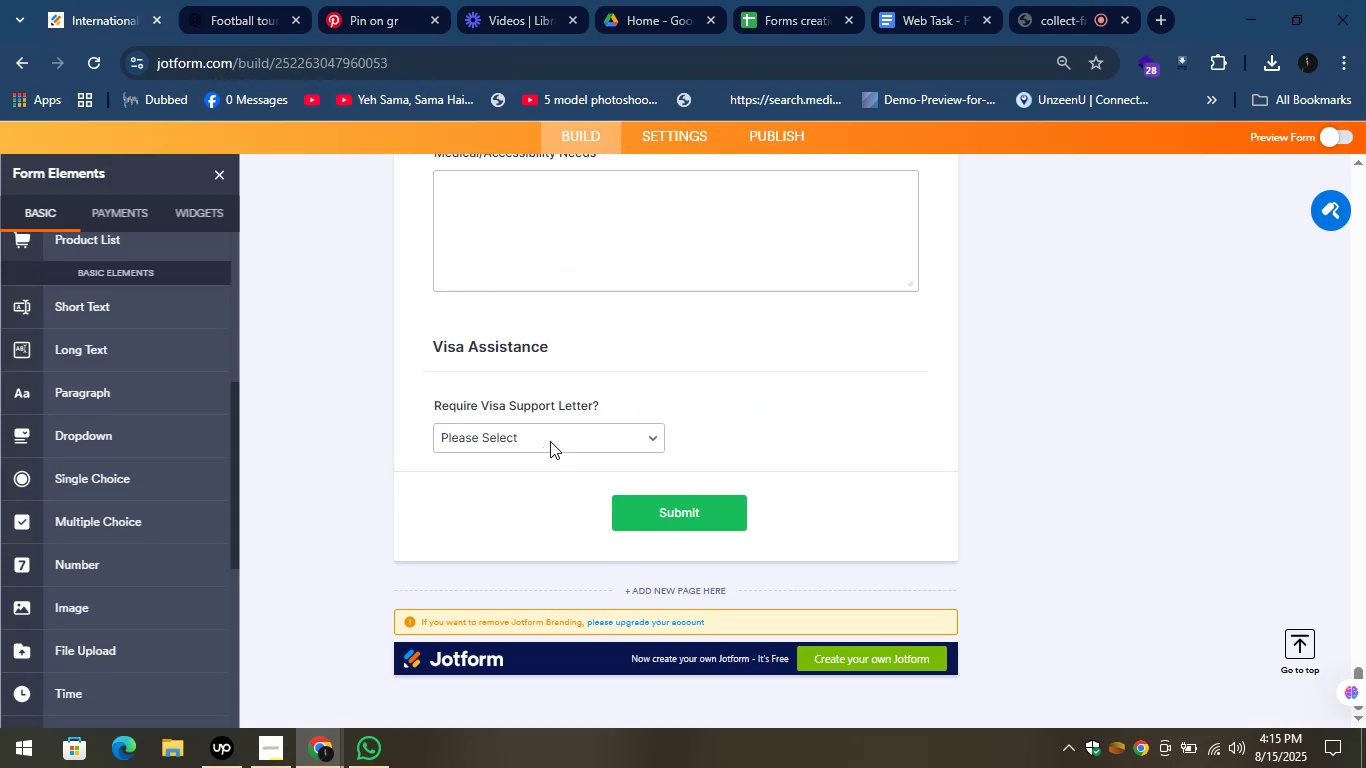 
left_click([545, 407])
 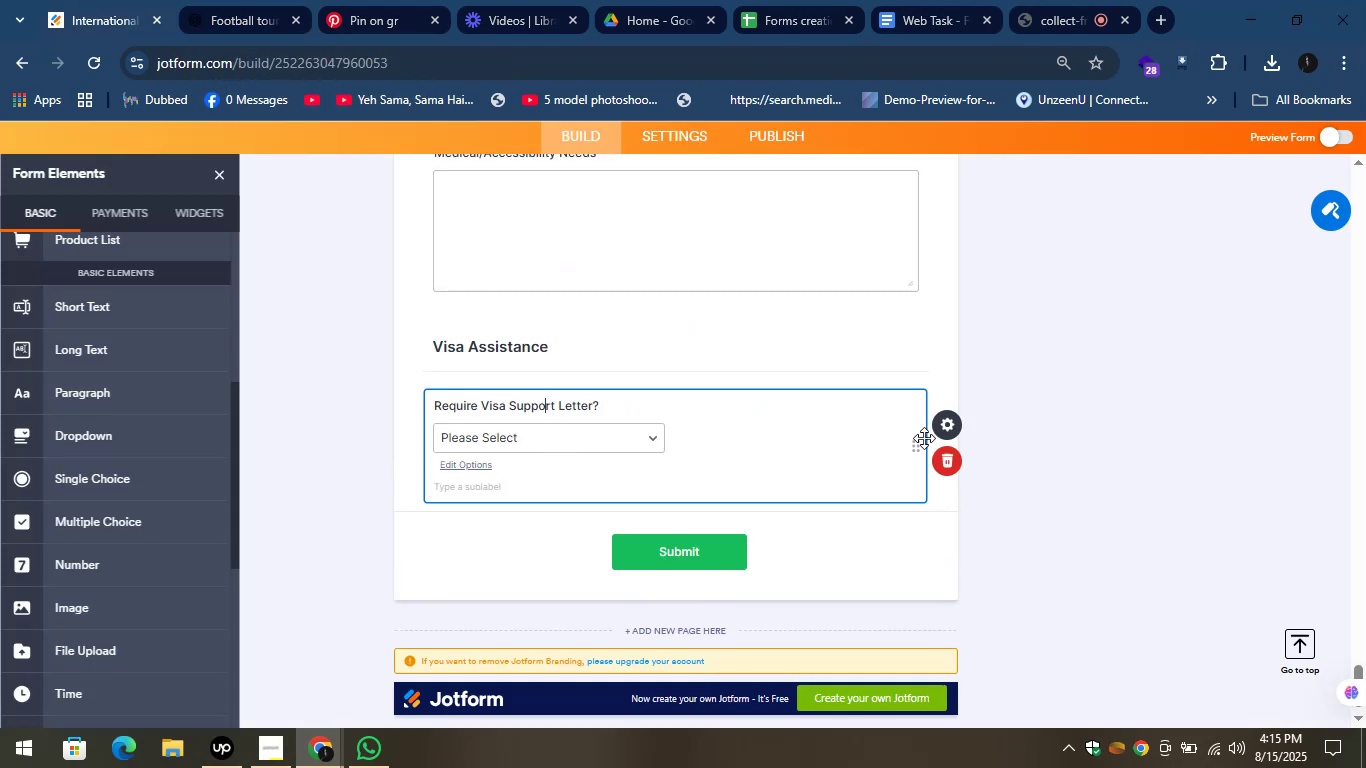 
left_click([942, 419])
 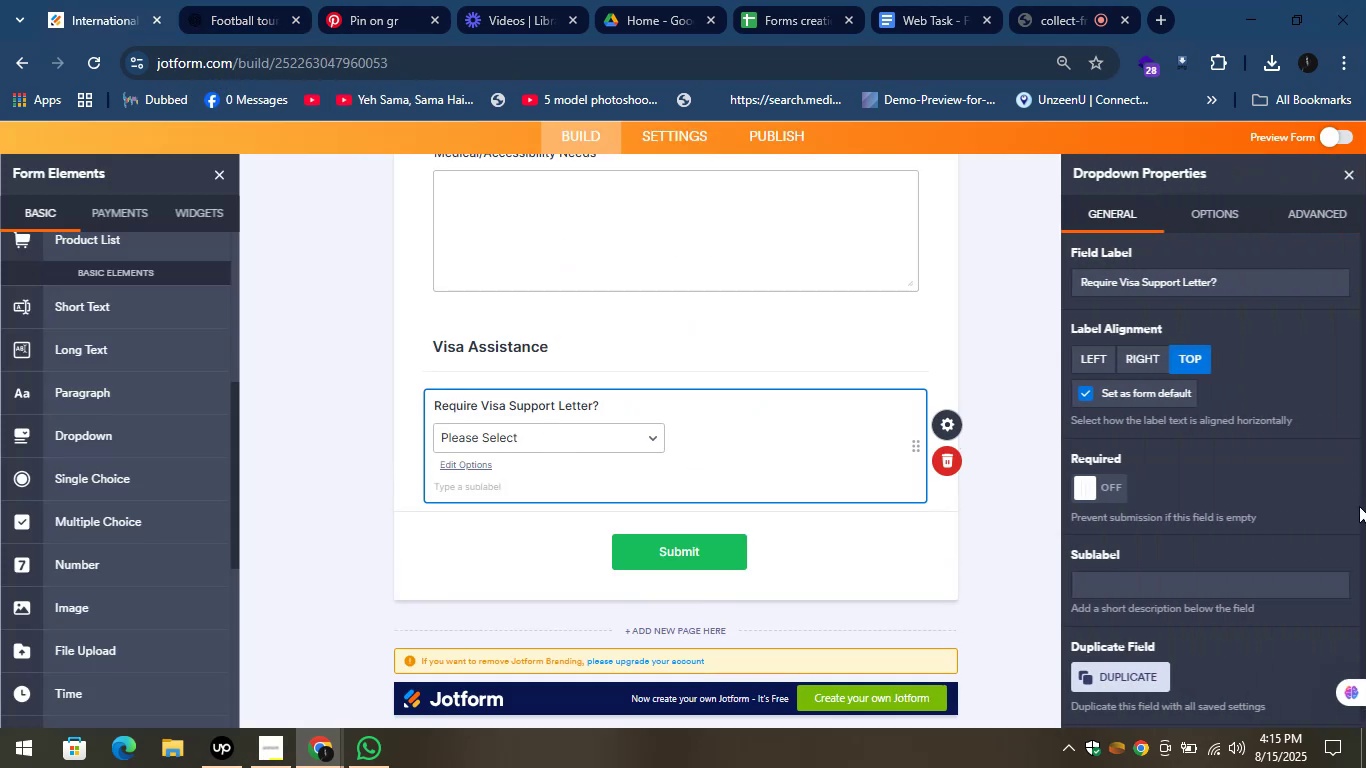 
scroll: coordinate [1200, 429], scroll_direction: down, amount: 3.0
 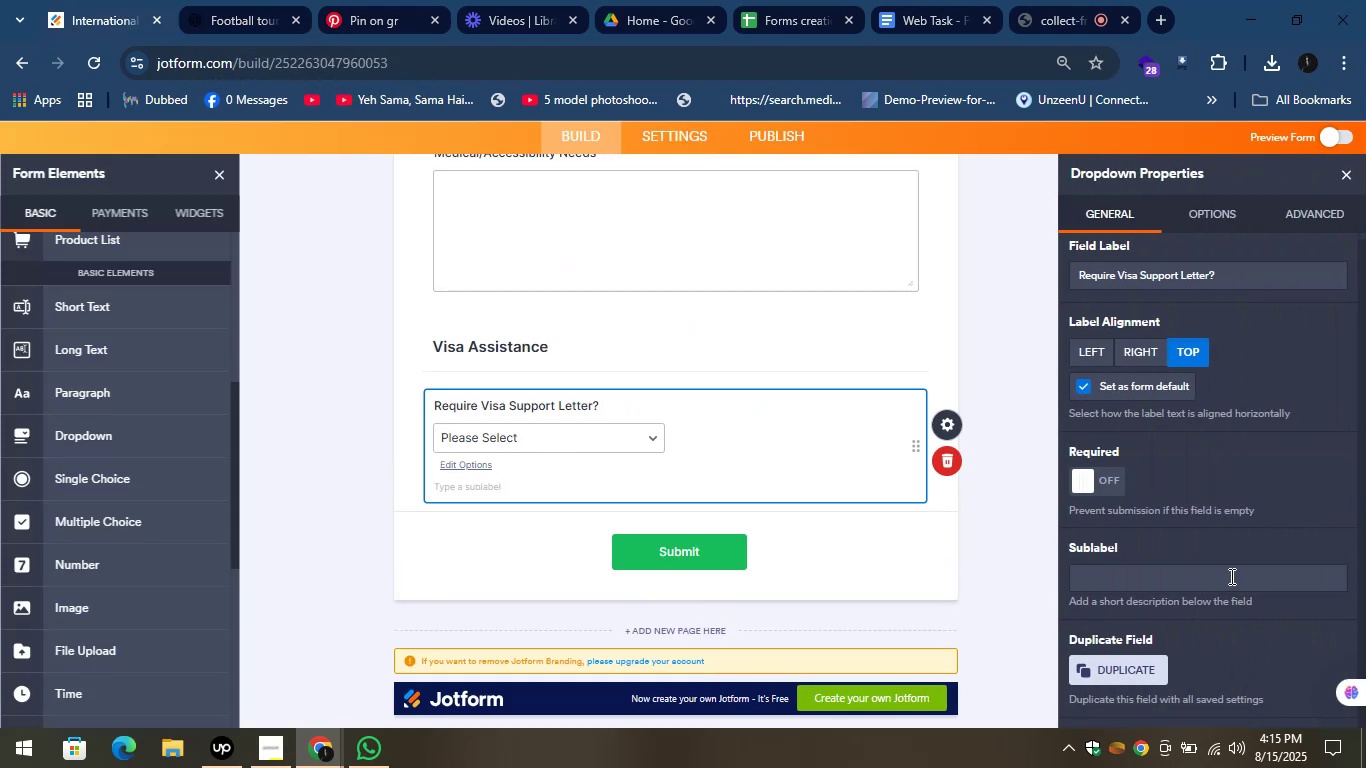 
scroll: coordinate [1222, 570], scroll_direction: up, amount: 3.0
 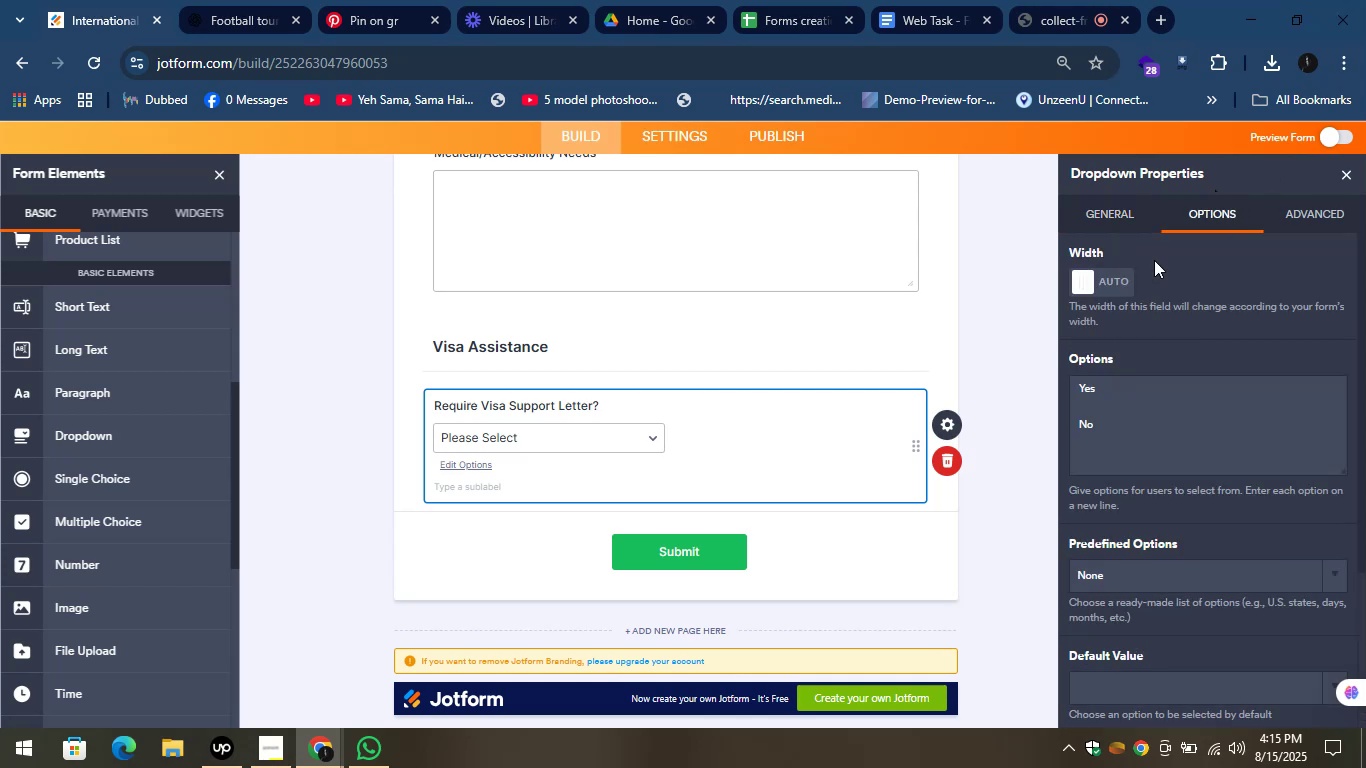 
left_click([1085, 383])
 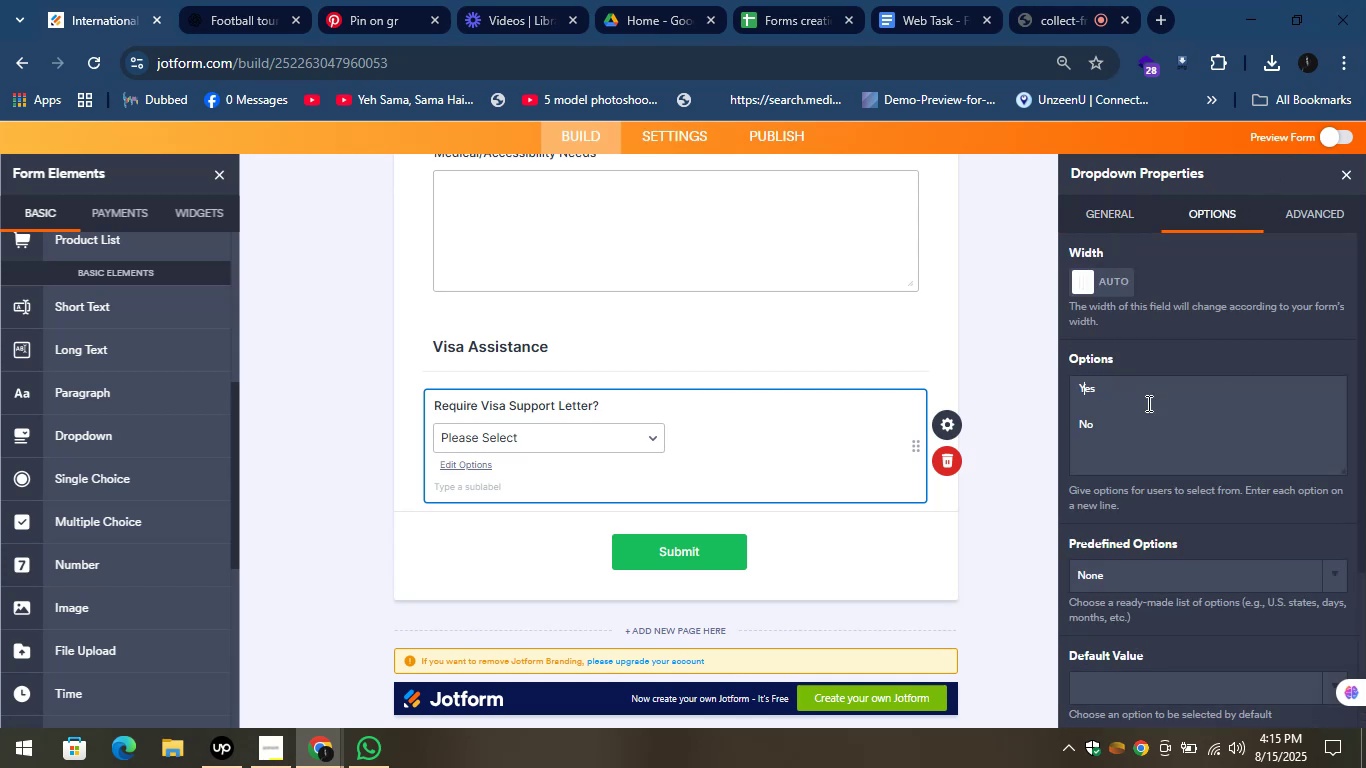 
scroll: coordinate [1170, 401], scroll_direction: down, amount: 2.0
 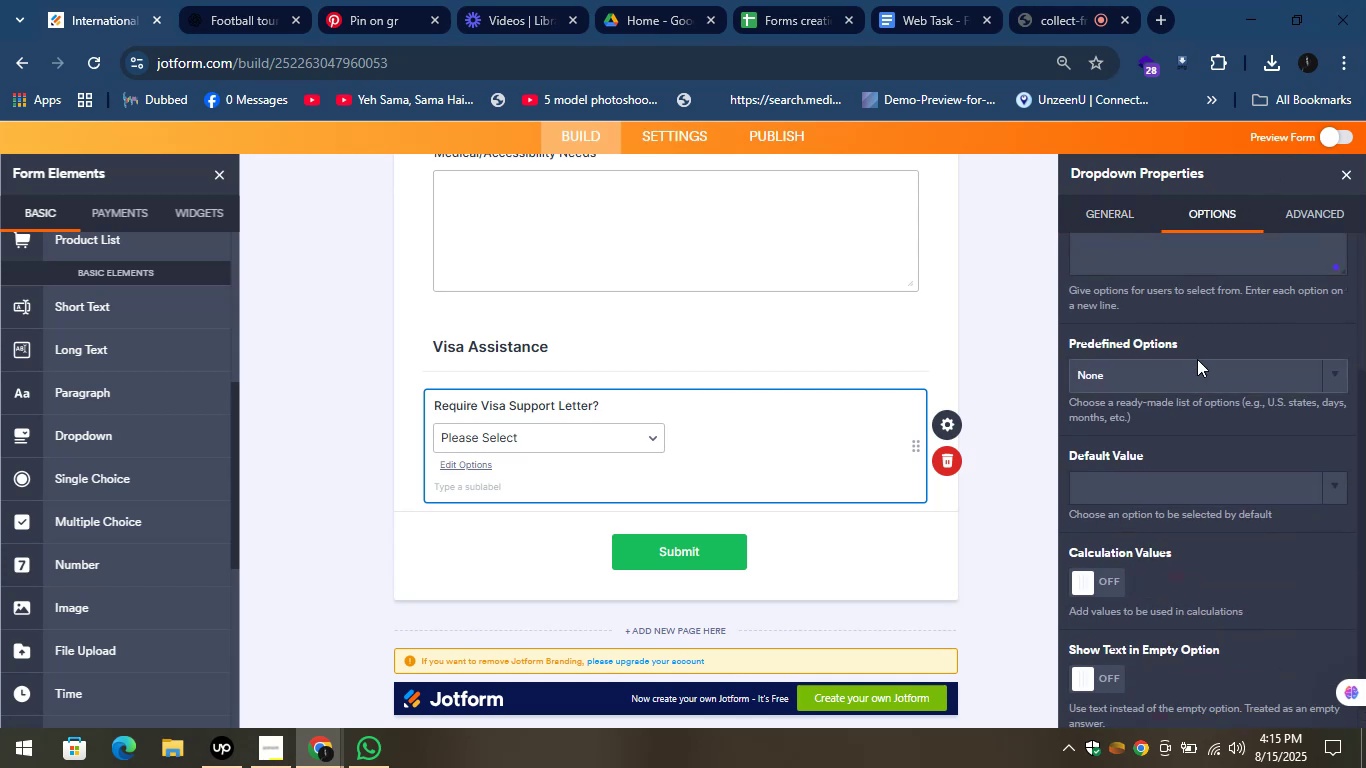 
left_click([1197, 357])
 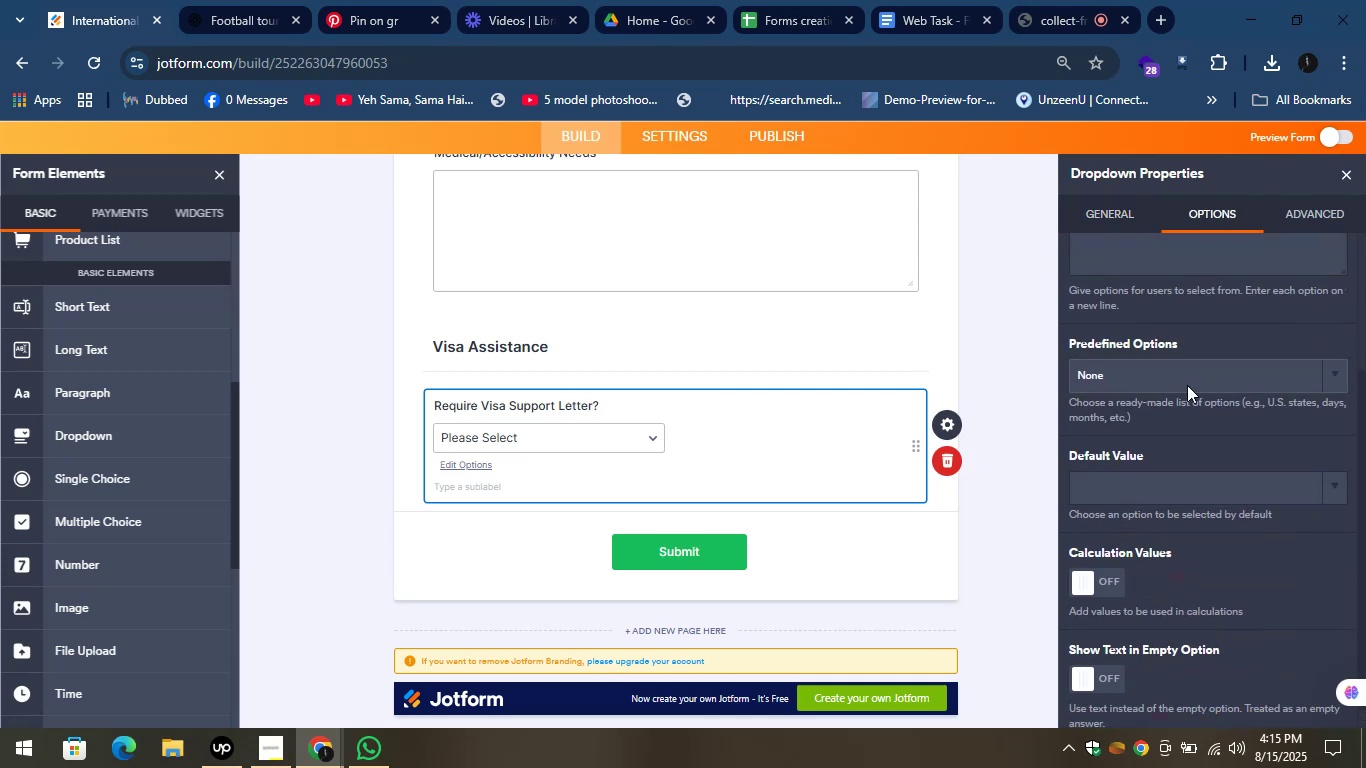 
left_click([1186, 391])
 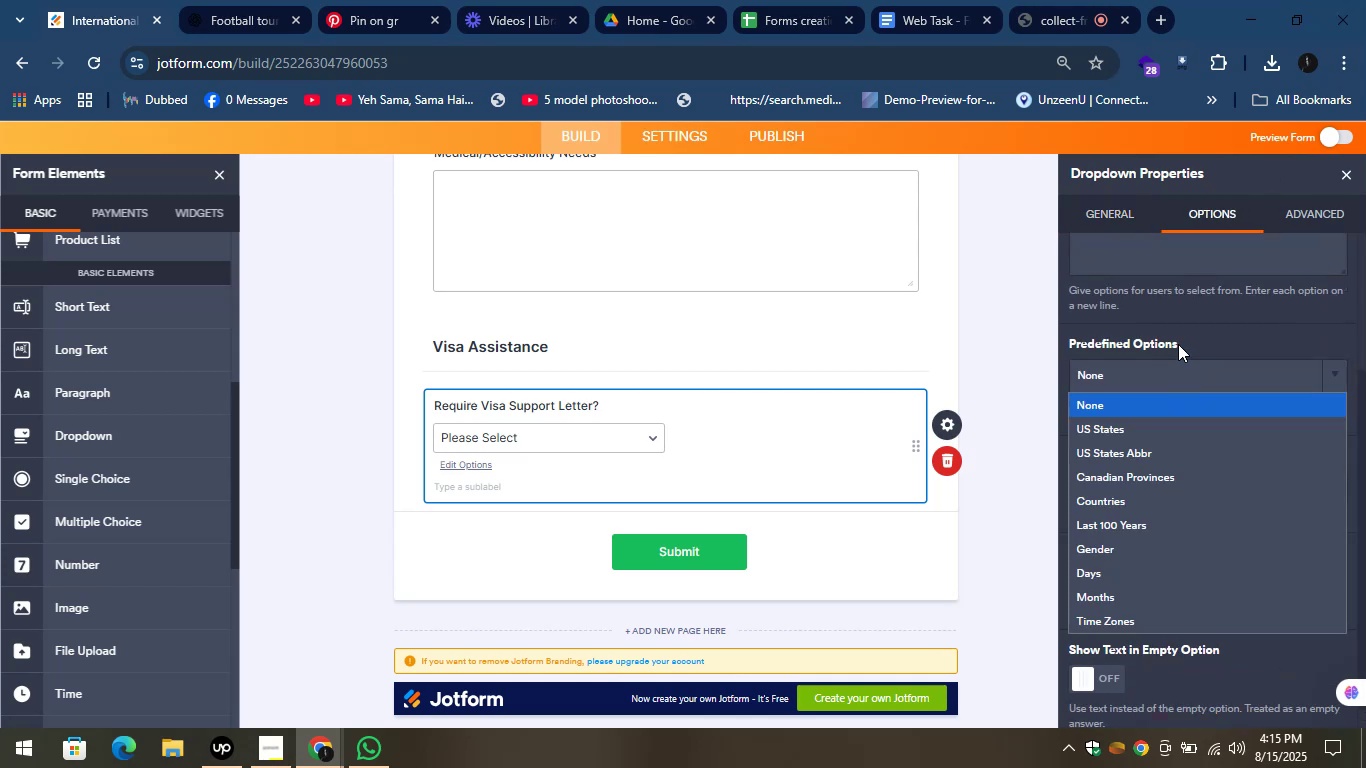 
left_click([1182, 330])
 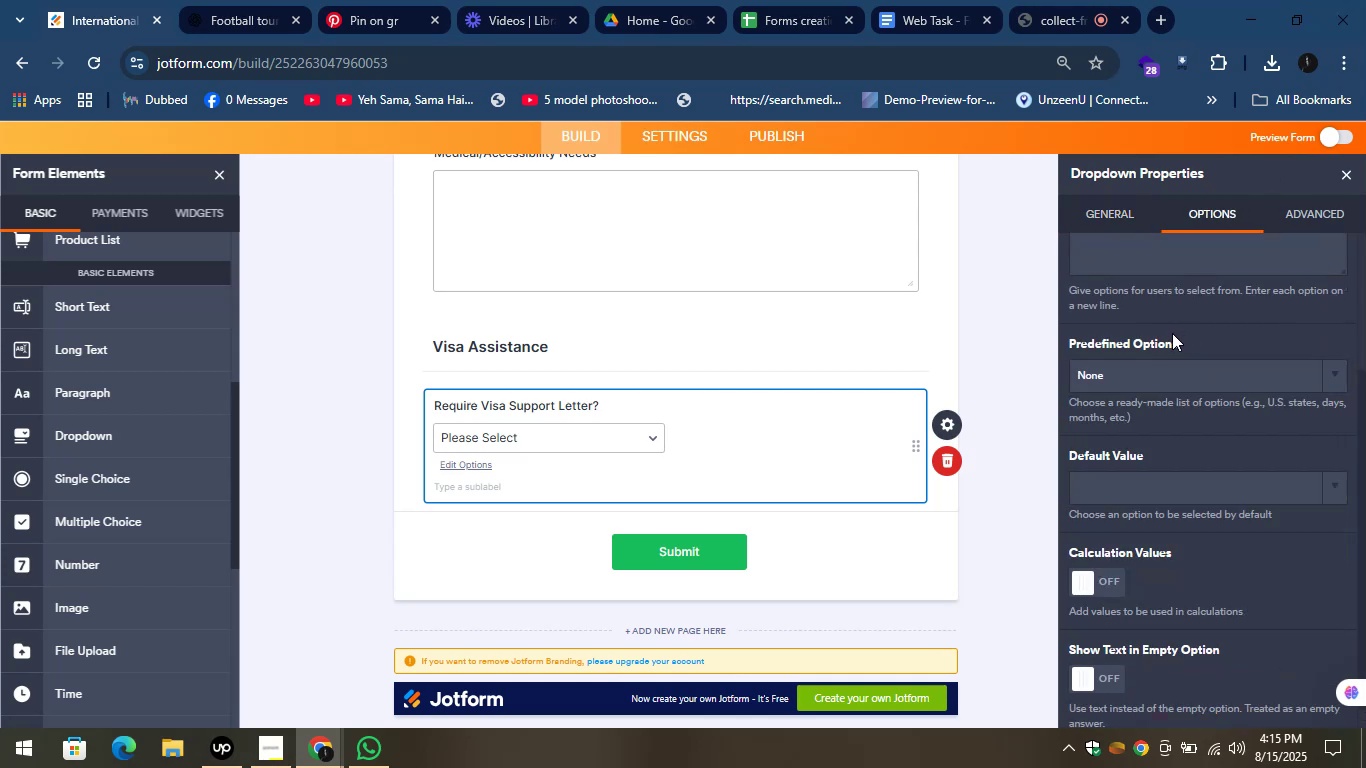 
scroll: coordinate [1177, 367], scroll_direction: down, amount: 2.0
 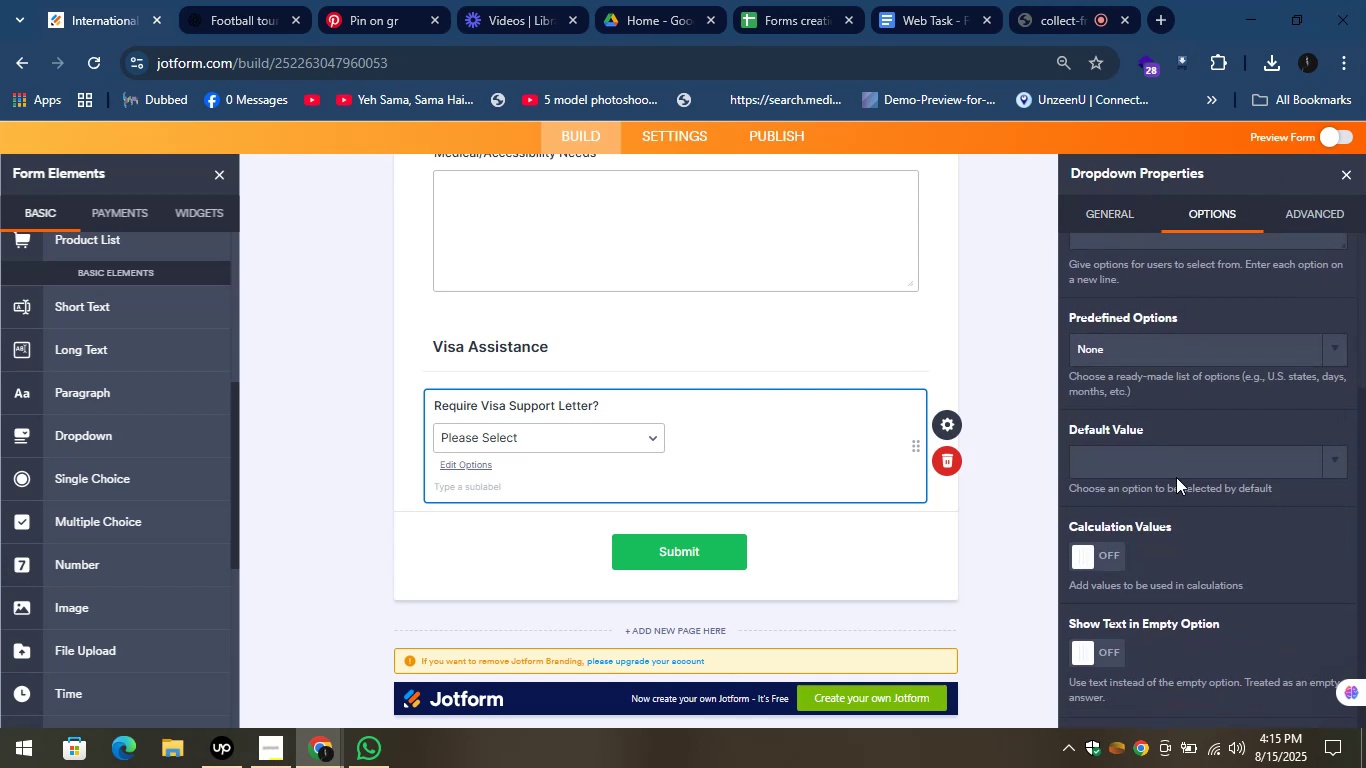 
left_click([1174, 463])
 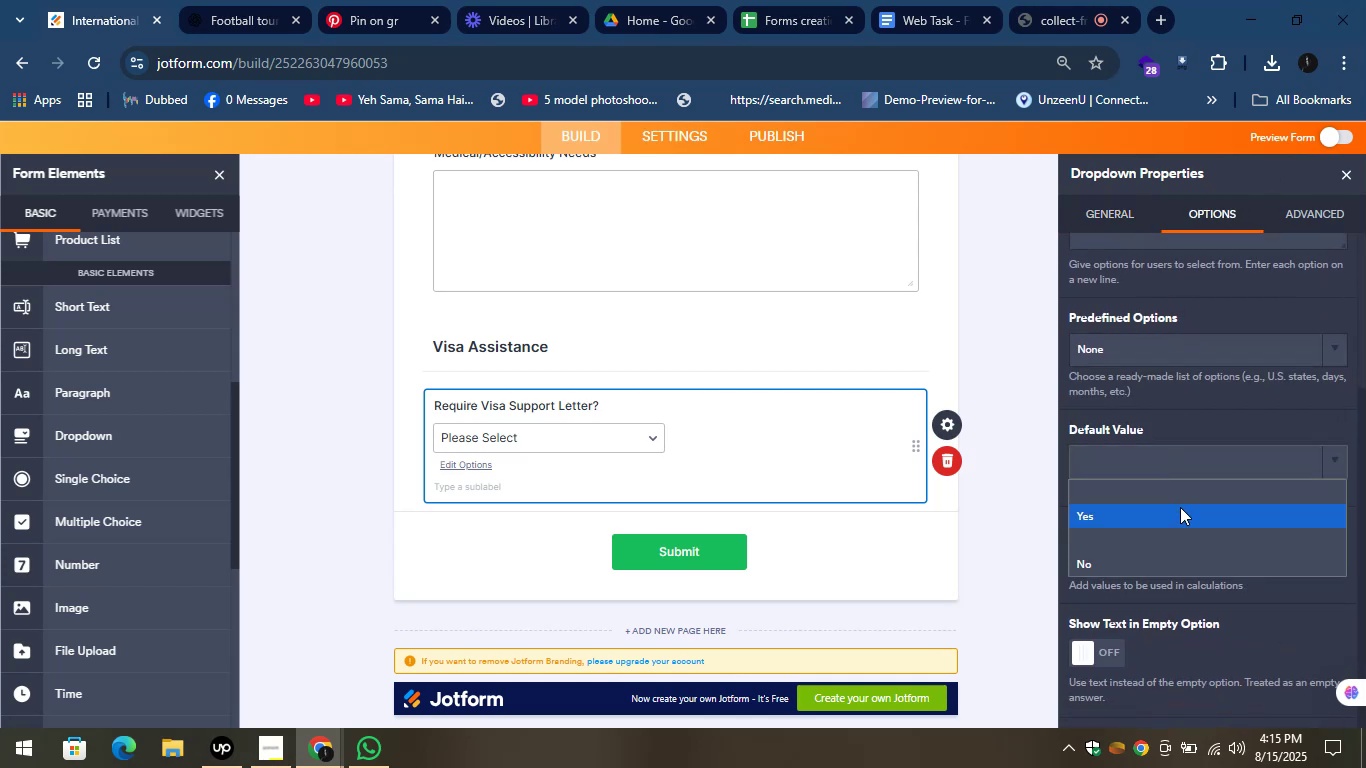 
left_click([1178, 514])
 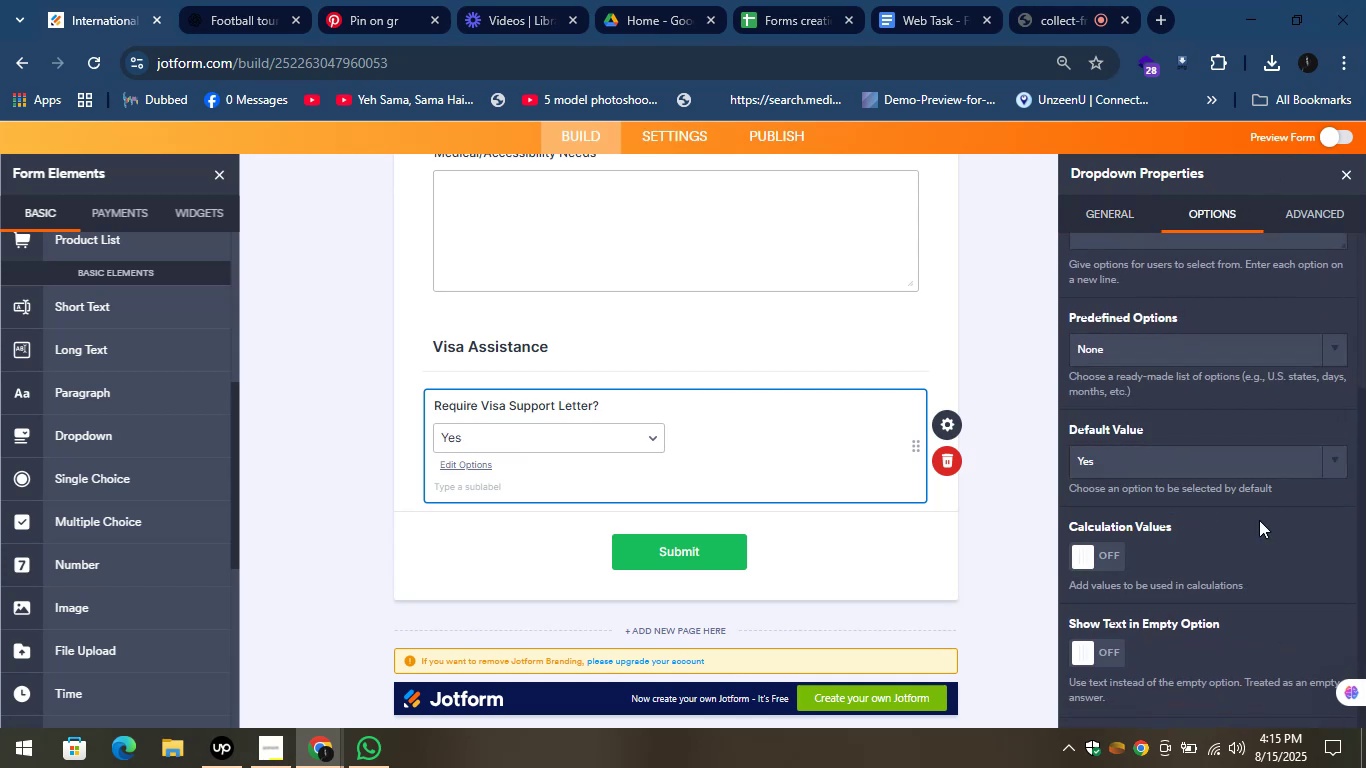 
left_click([1245, 525])
 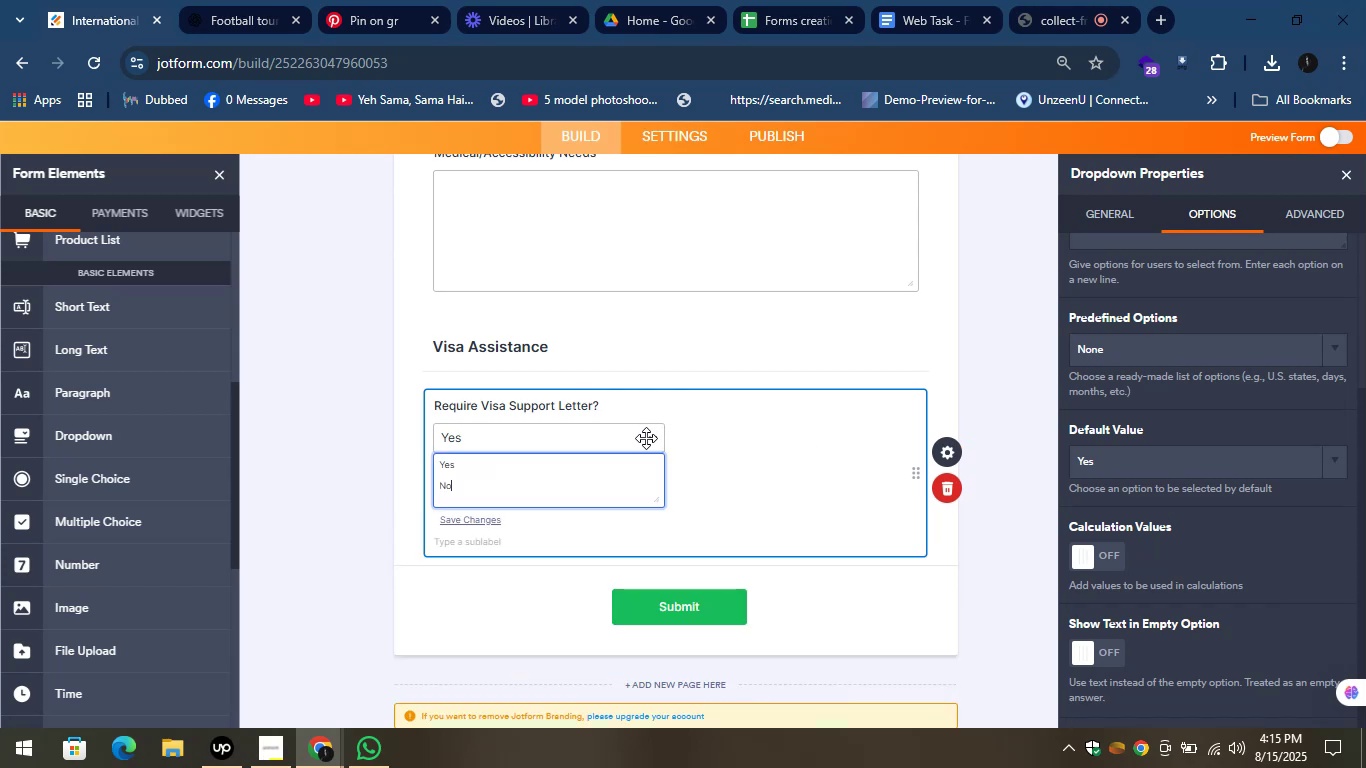 
left_click([646, 438])
 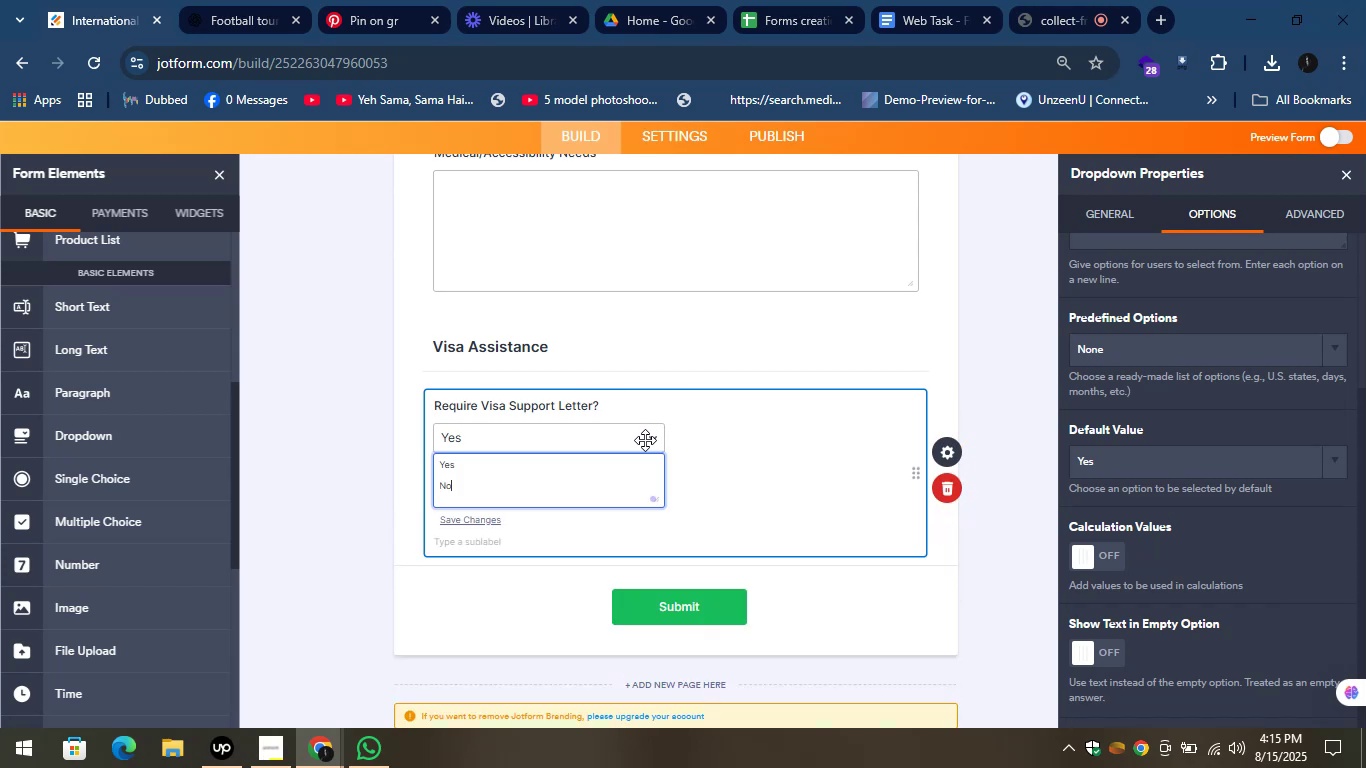 
left_click([734, 436])
 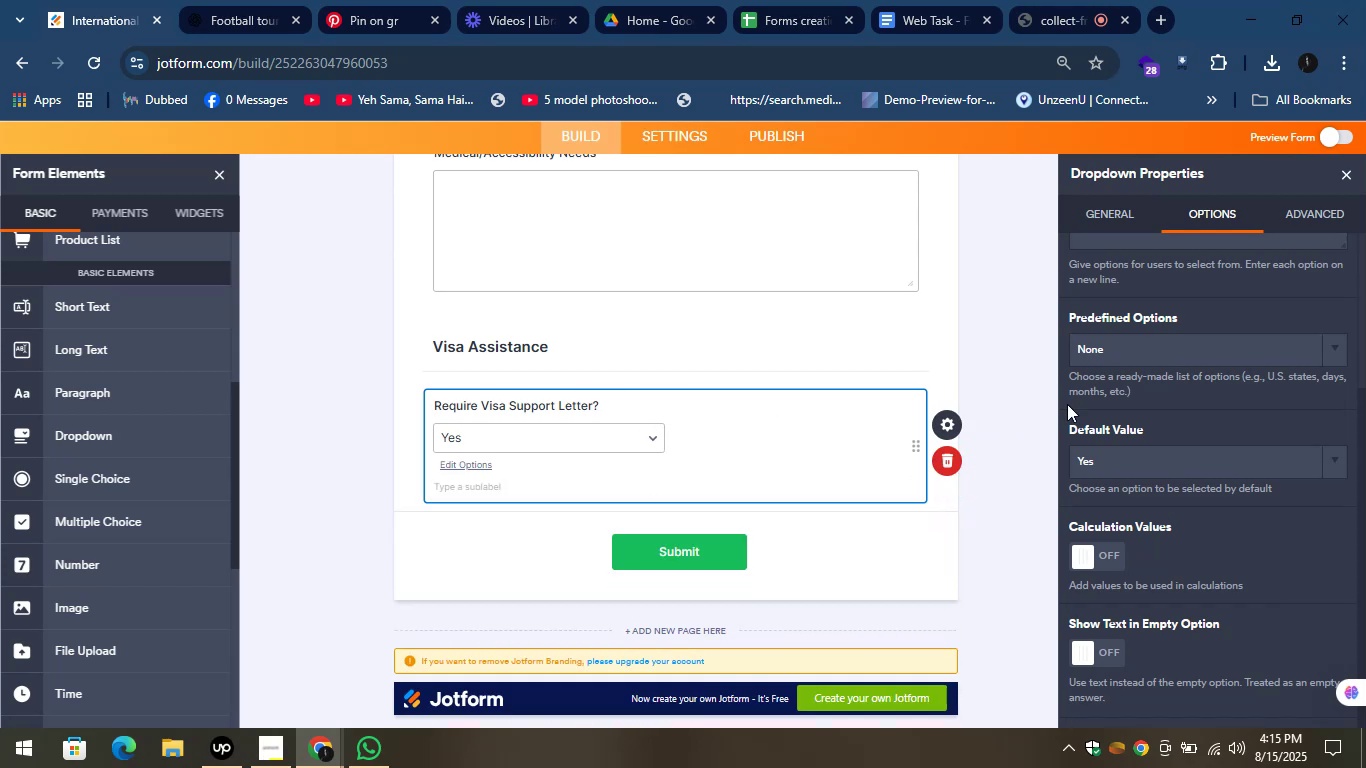 
scroll: coordinate [1092, 394], scroll_direction: down, amount: 2.0
 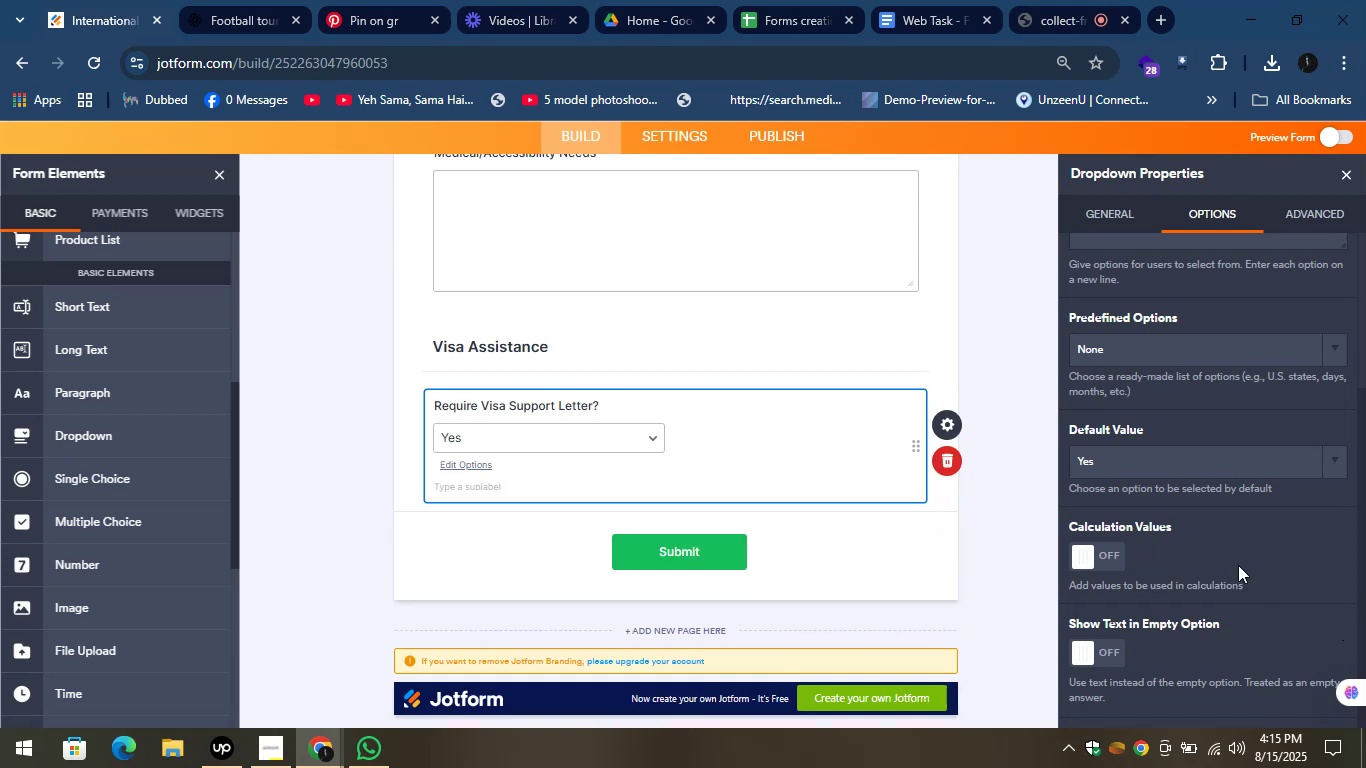 
left_click([1245, 540])
 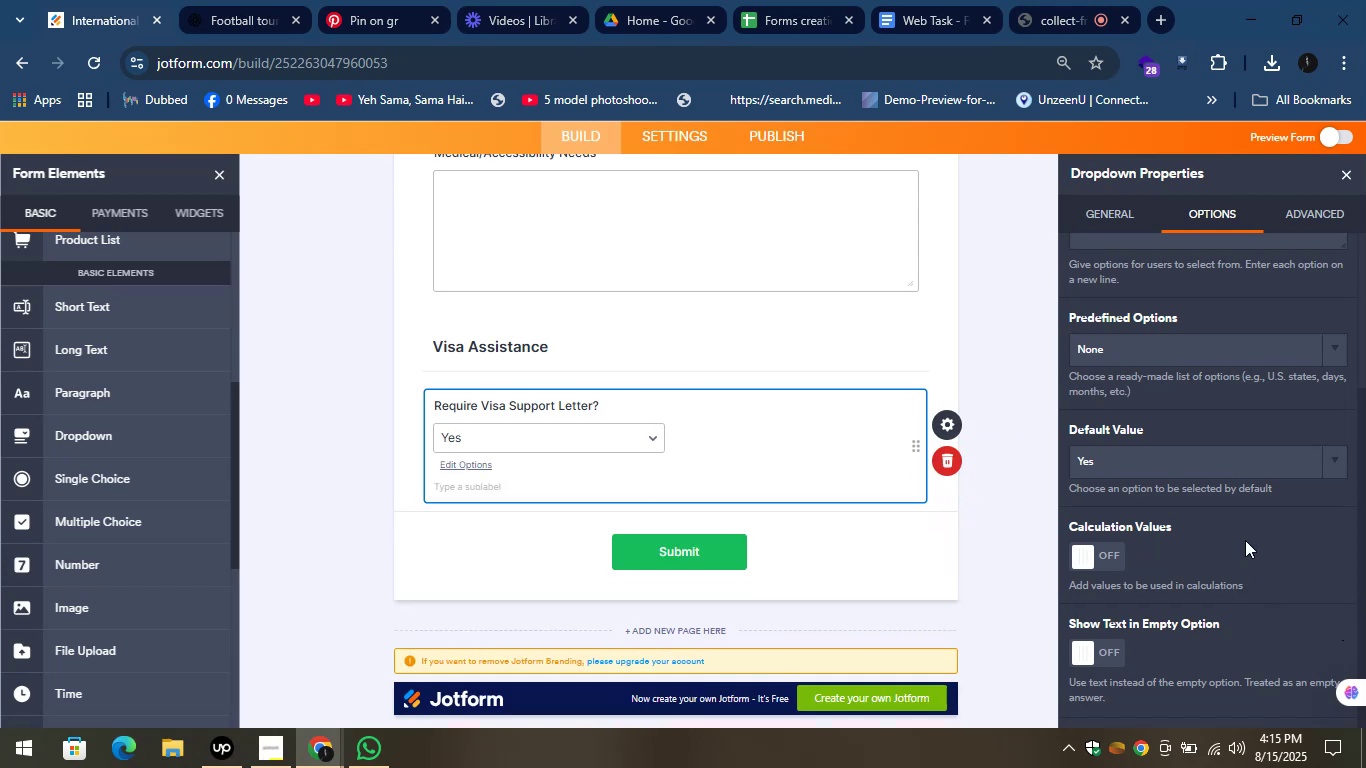 
scroll: coordinate [1245, 540], scroll_direction: down, amount: 1.0
 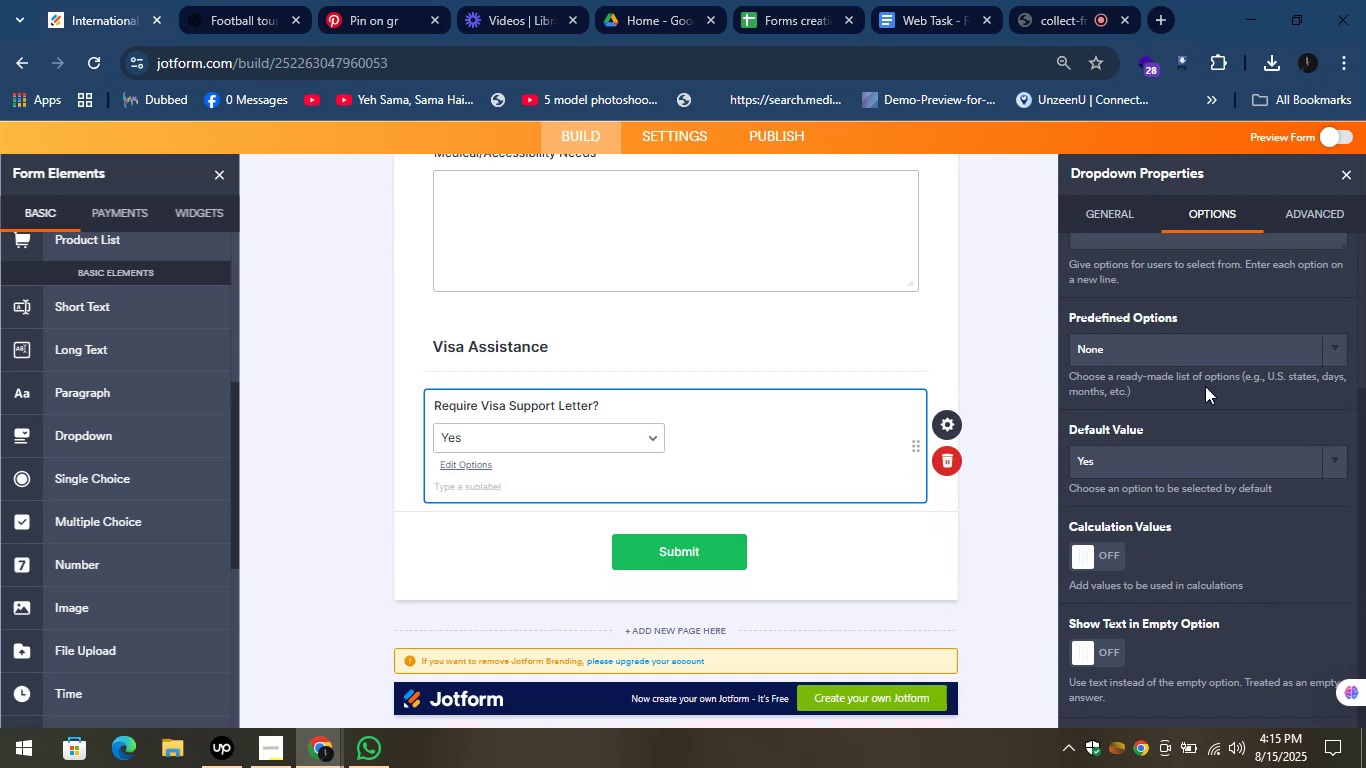 
left_click([1299, 209])
 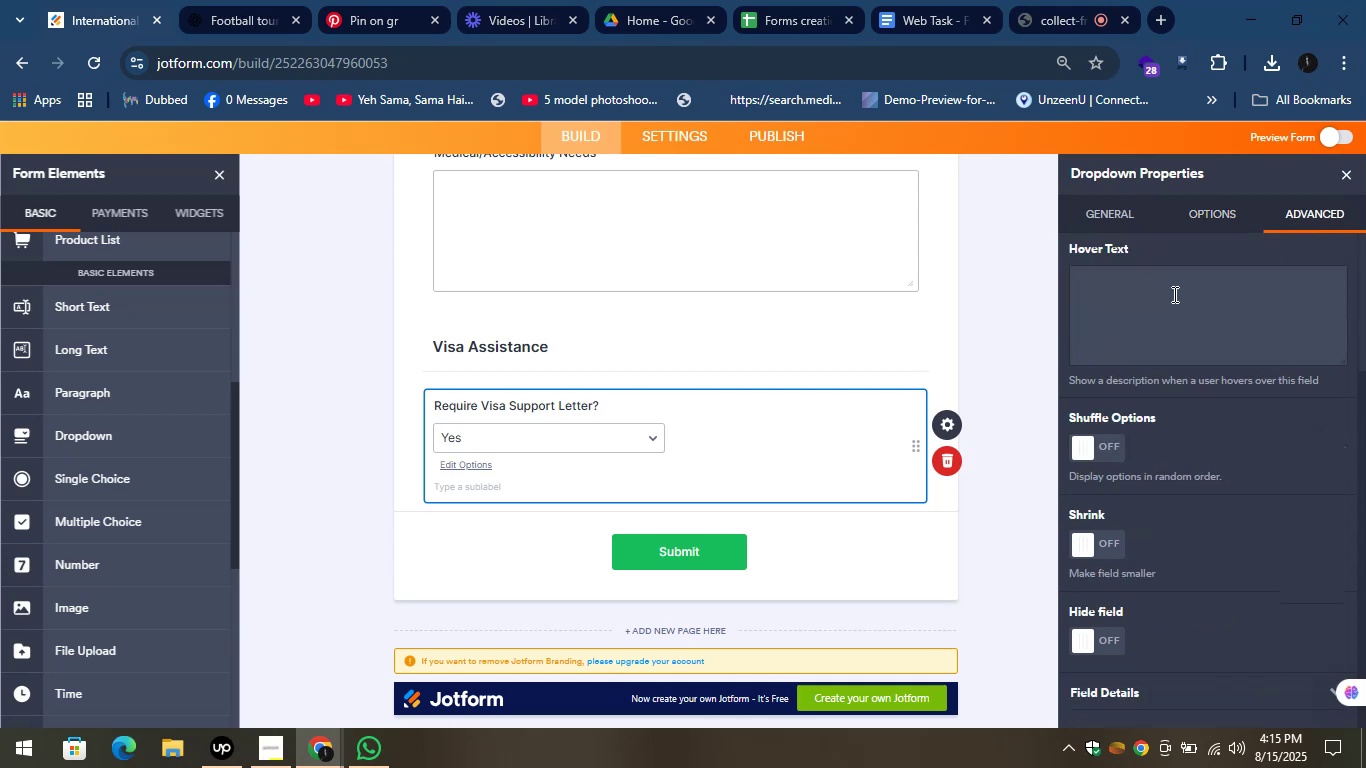 
scroll: coordinate [1191, 421], scroll_direction: down, amount: 2.0
 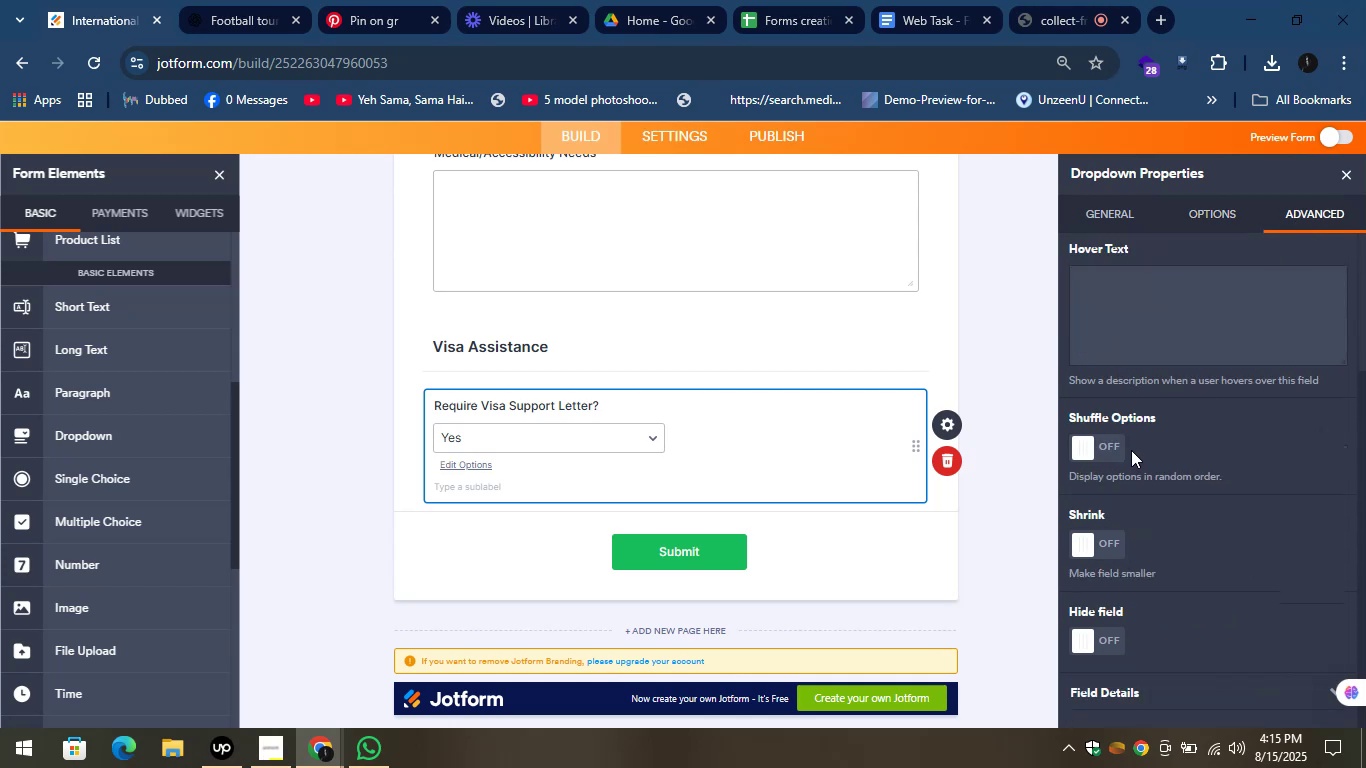 
left_click([1100, 443])
 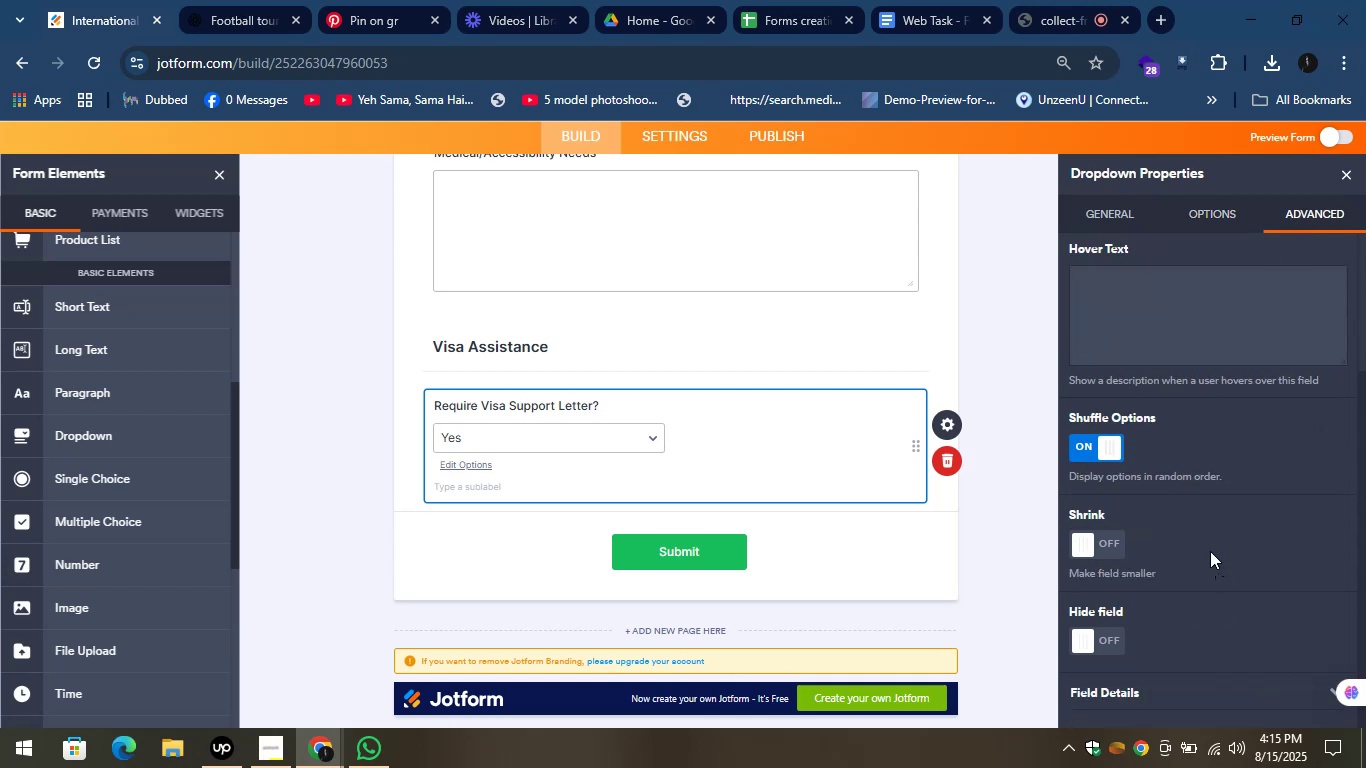 
wait(8.02)
 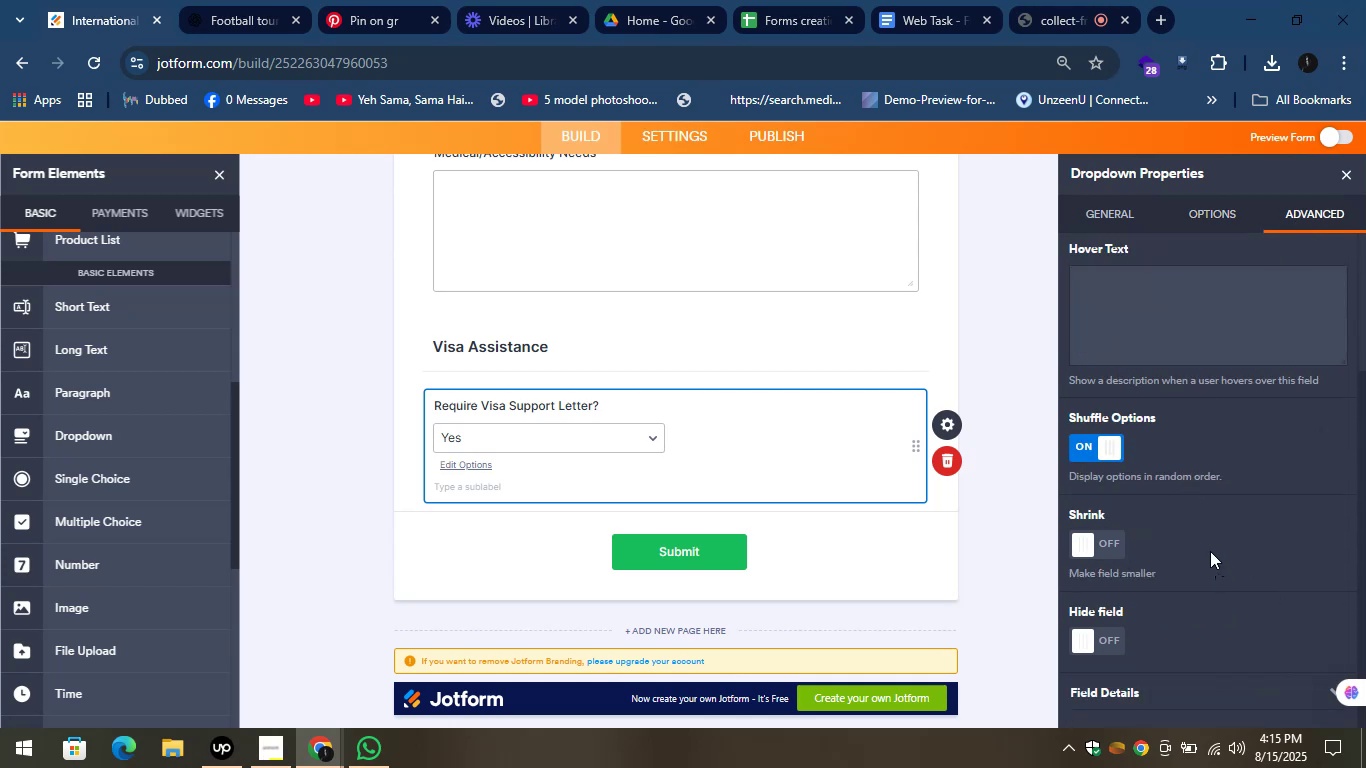 
left_click([357, 459])
 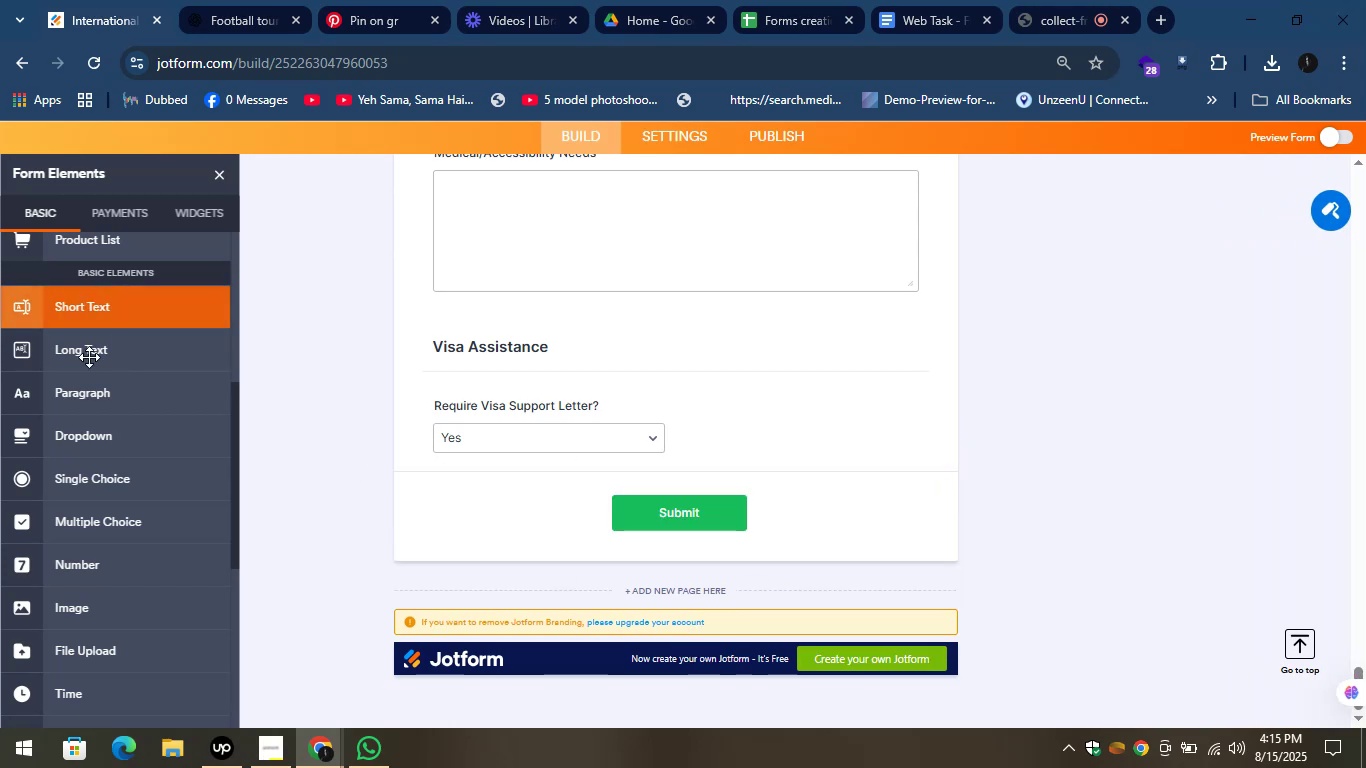 
left_click_drag(start_coordinate=[77, 303], to_coordinate=[523, 477])
 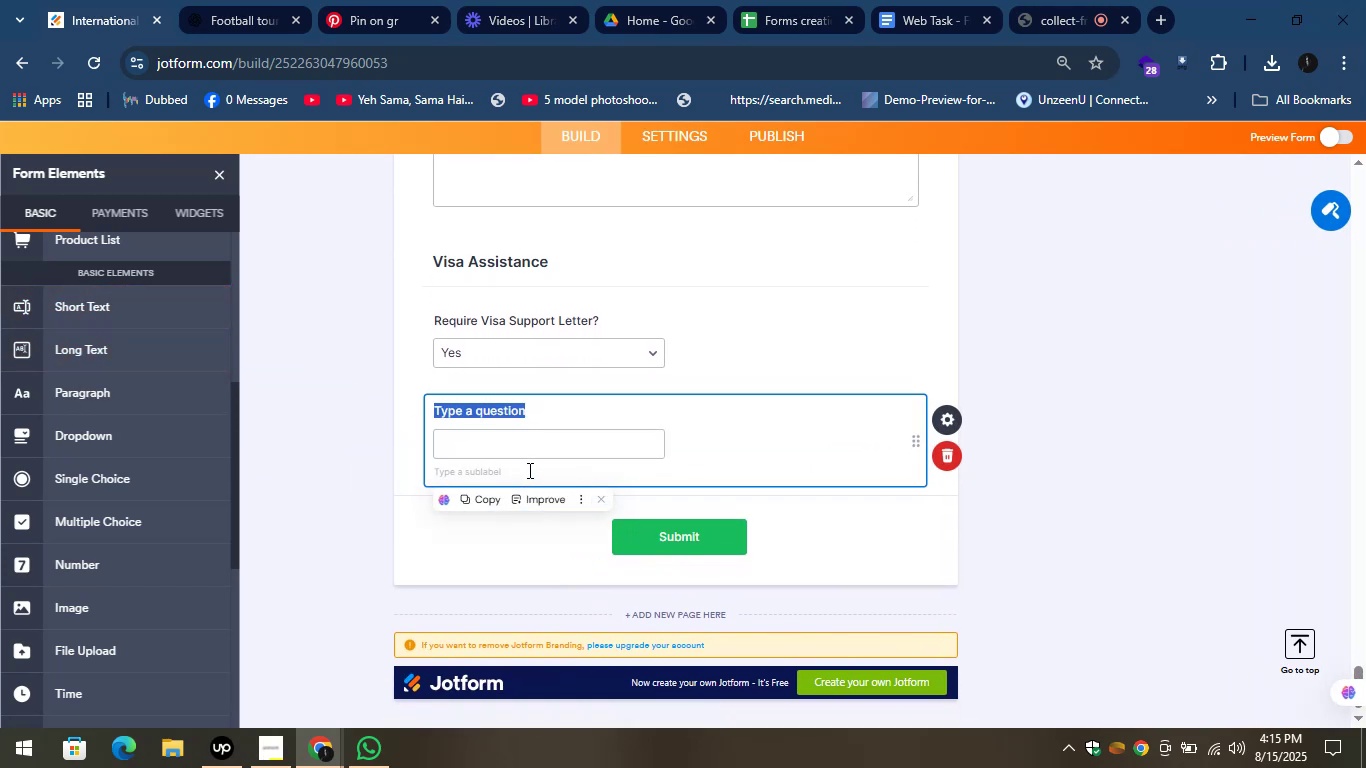 
key(Control+V)
 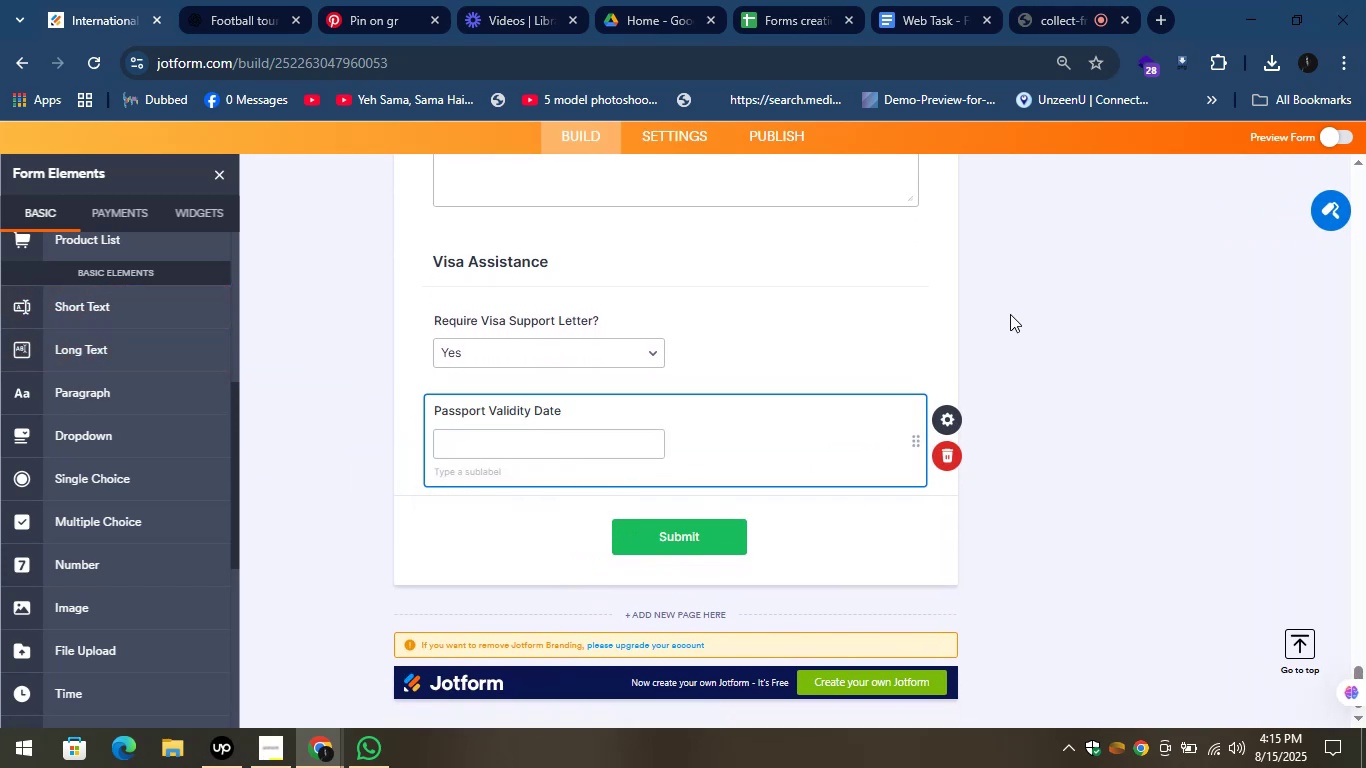 
left_click([1031, 297])
 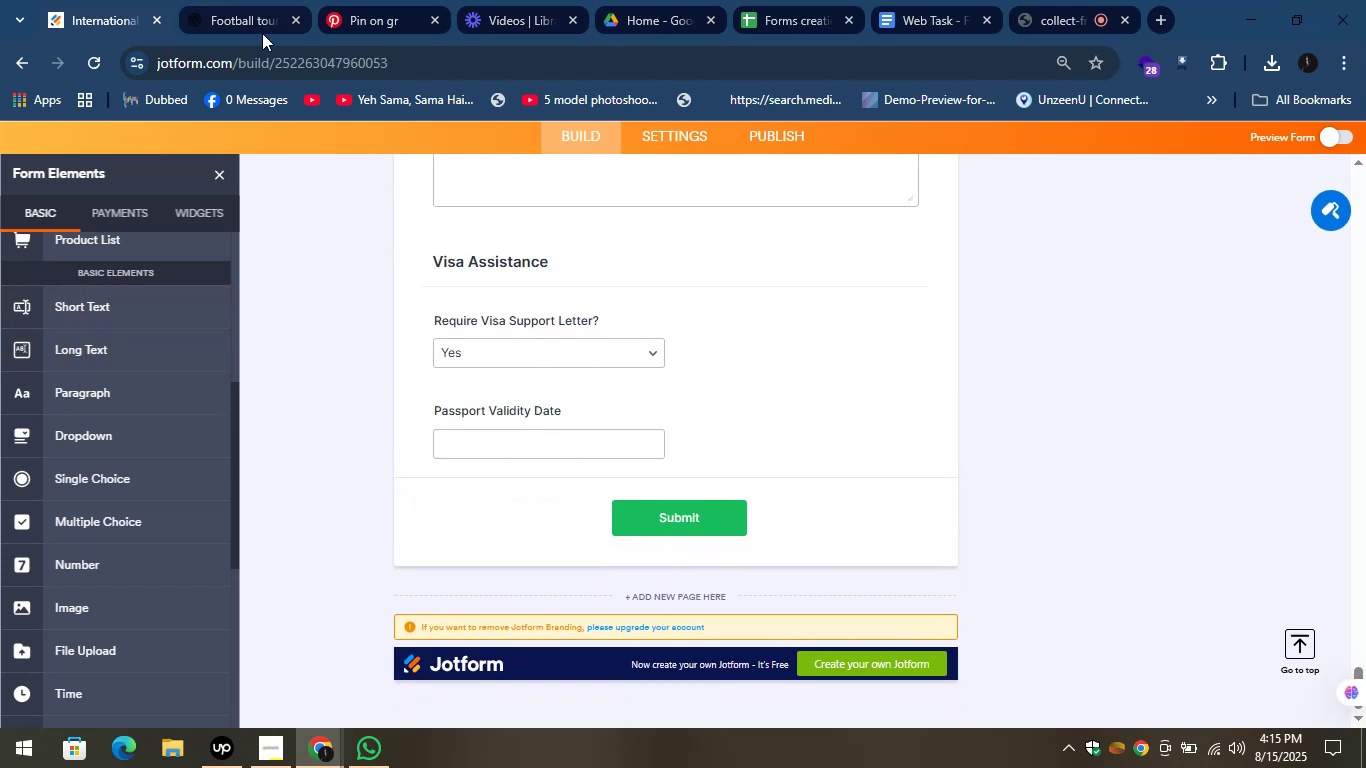 
left_click([258, 6])
 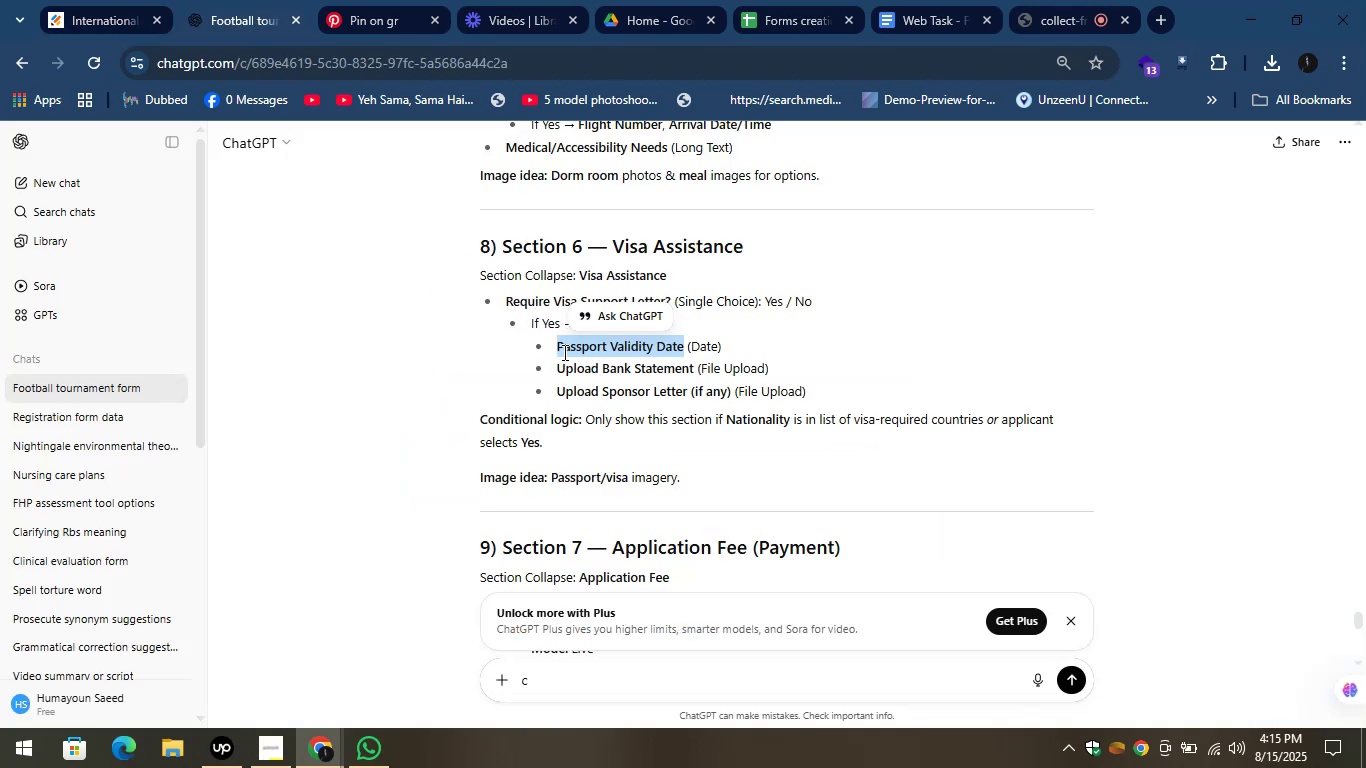 
left_click_drag(start_coordinate=[551, 363], to_coordinate=[695, 372])
 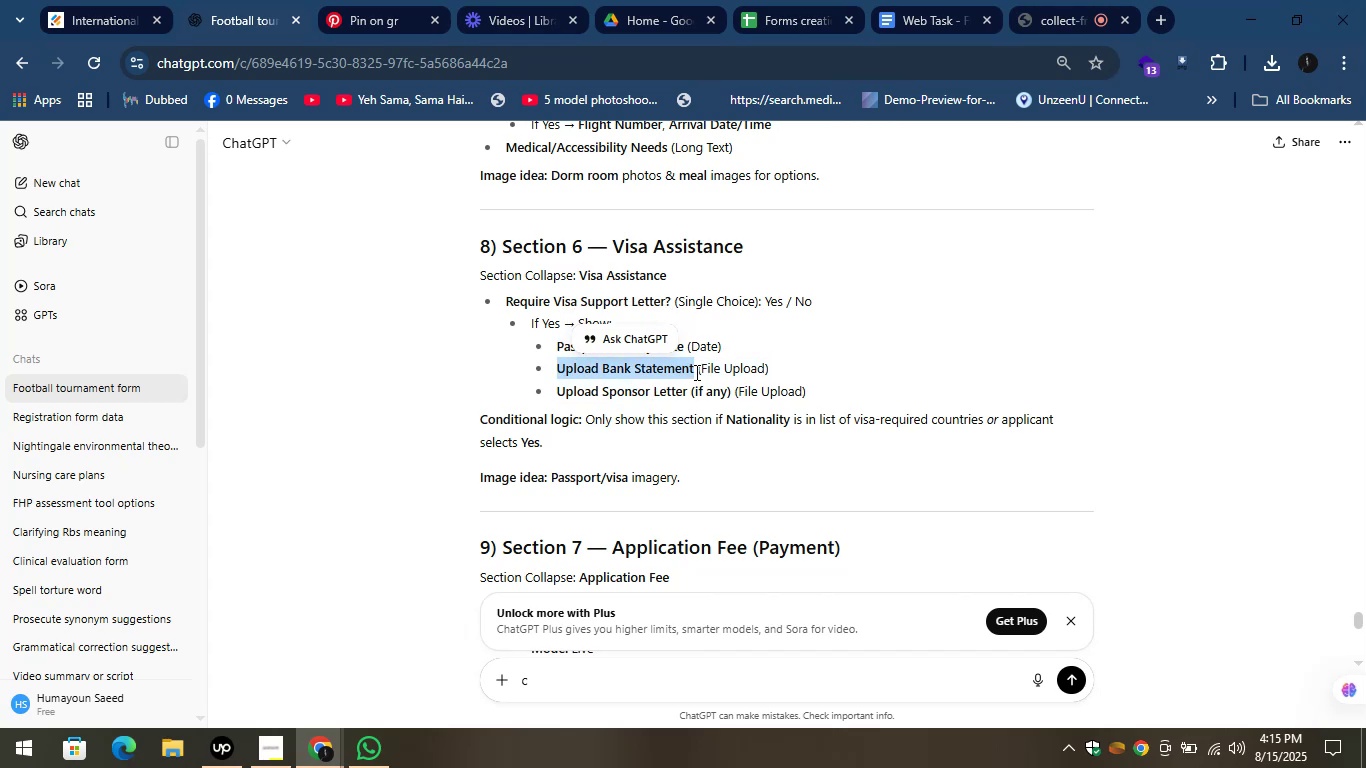 
key(Control+C)
 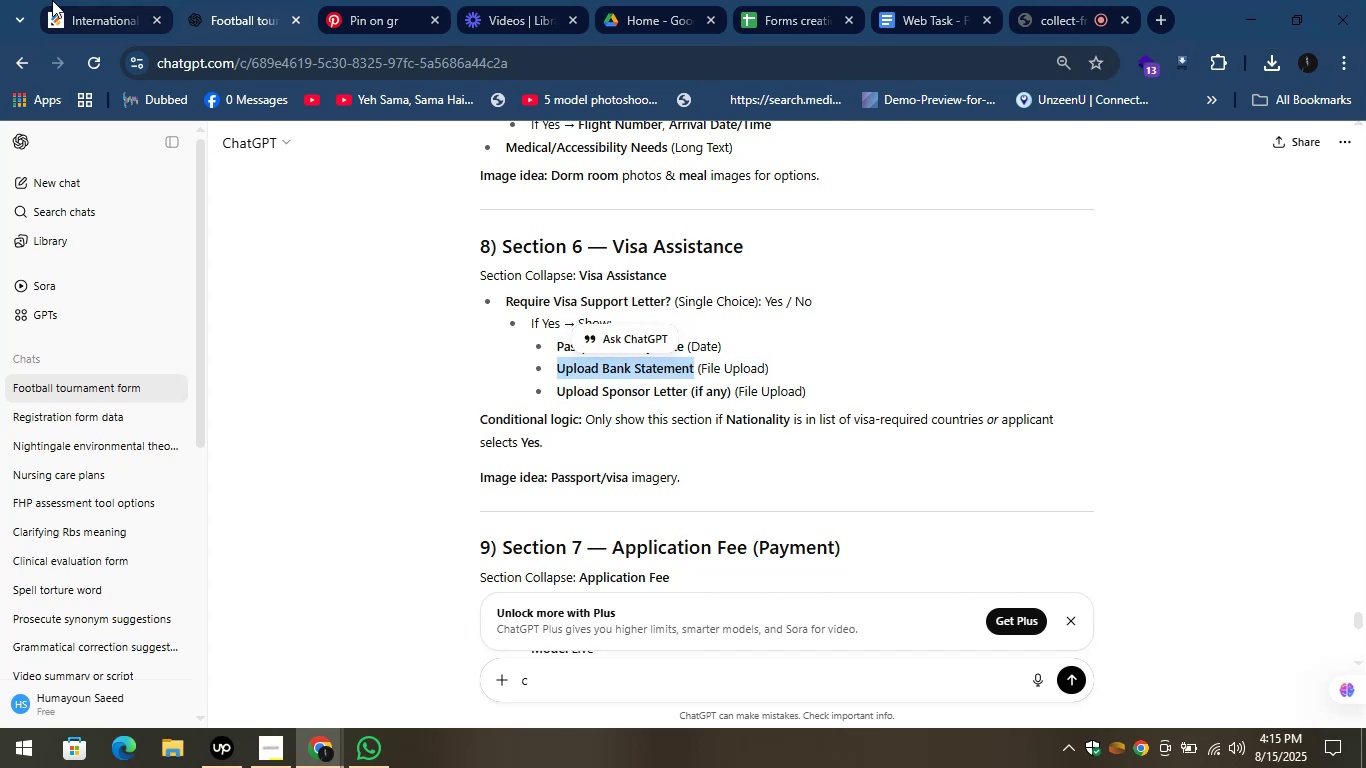 
left_click([51, 0])
 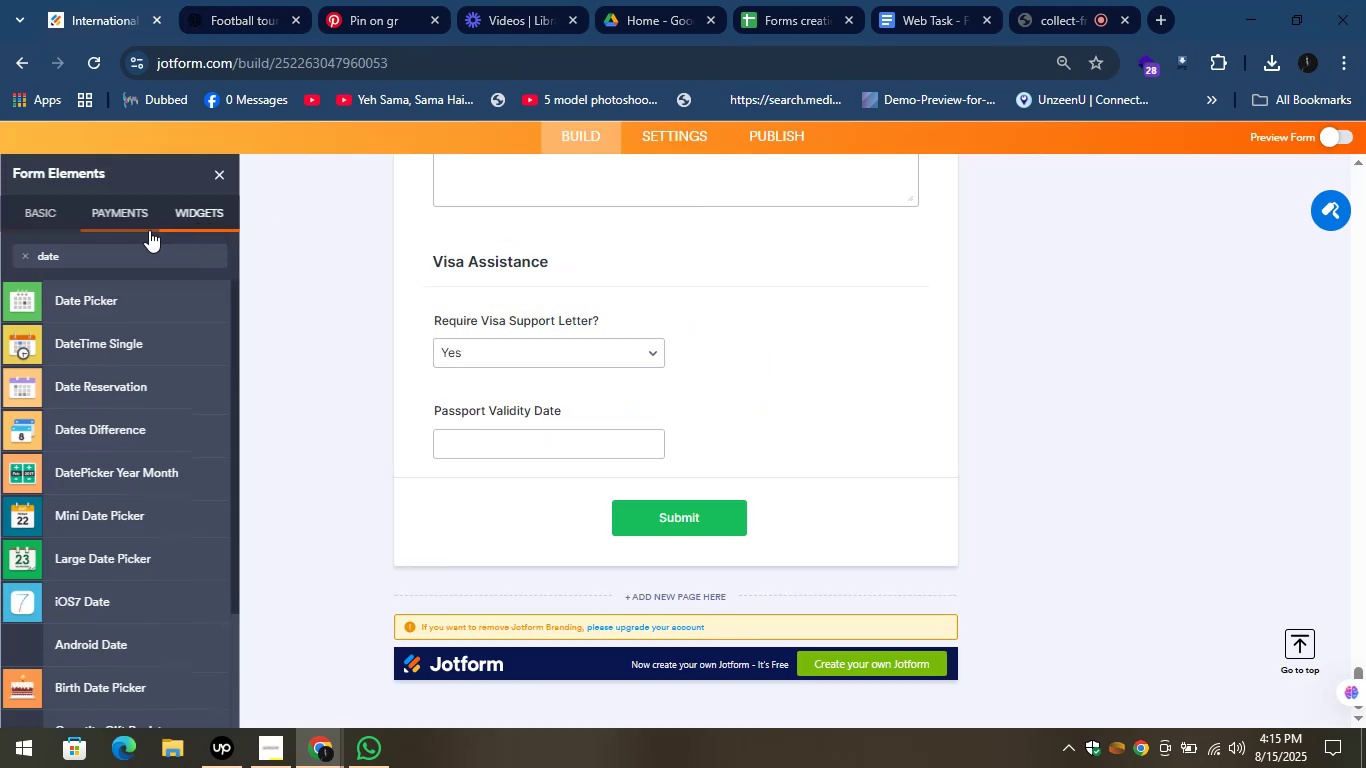 
left_click_drag(start_coordinate=[113, 256], to_coordinate=[40, 256])
 